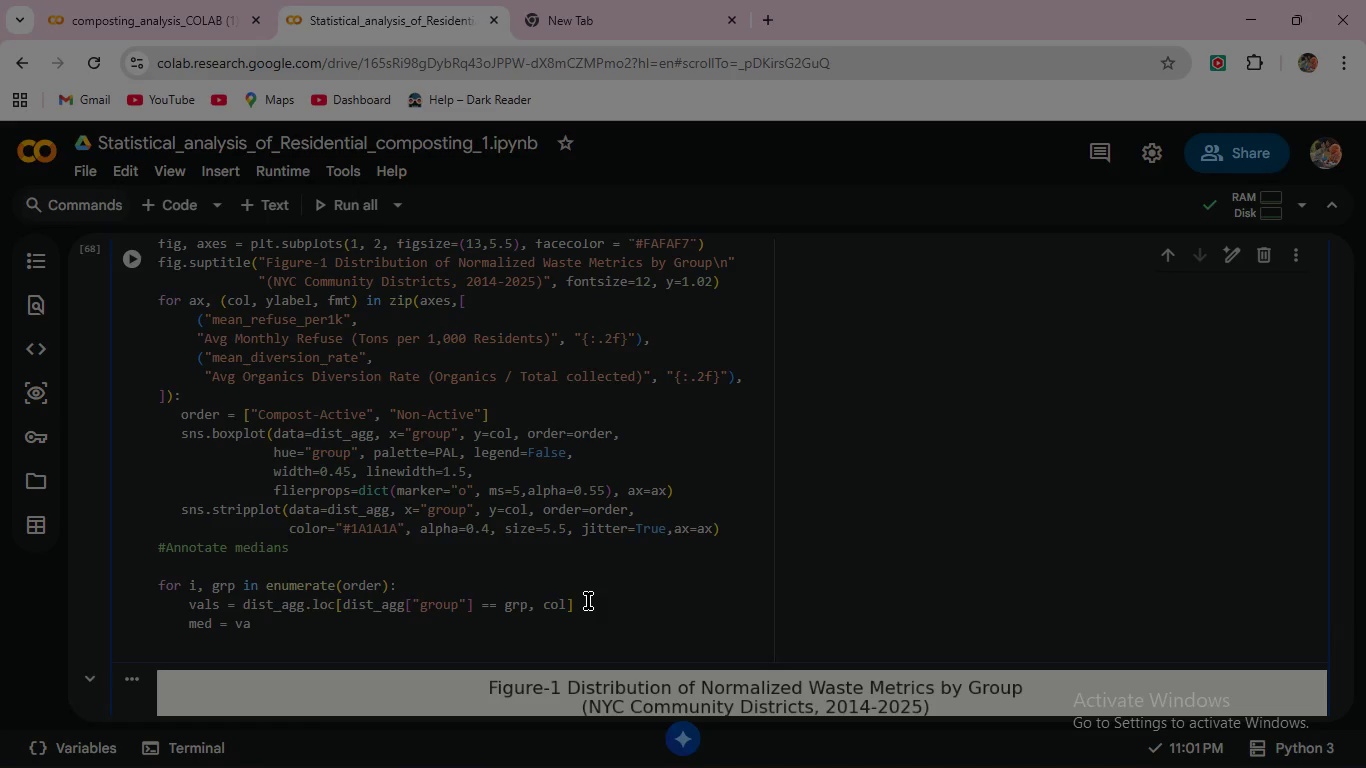 
type(ls.median()
 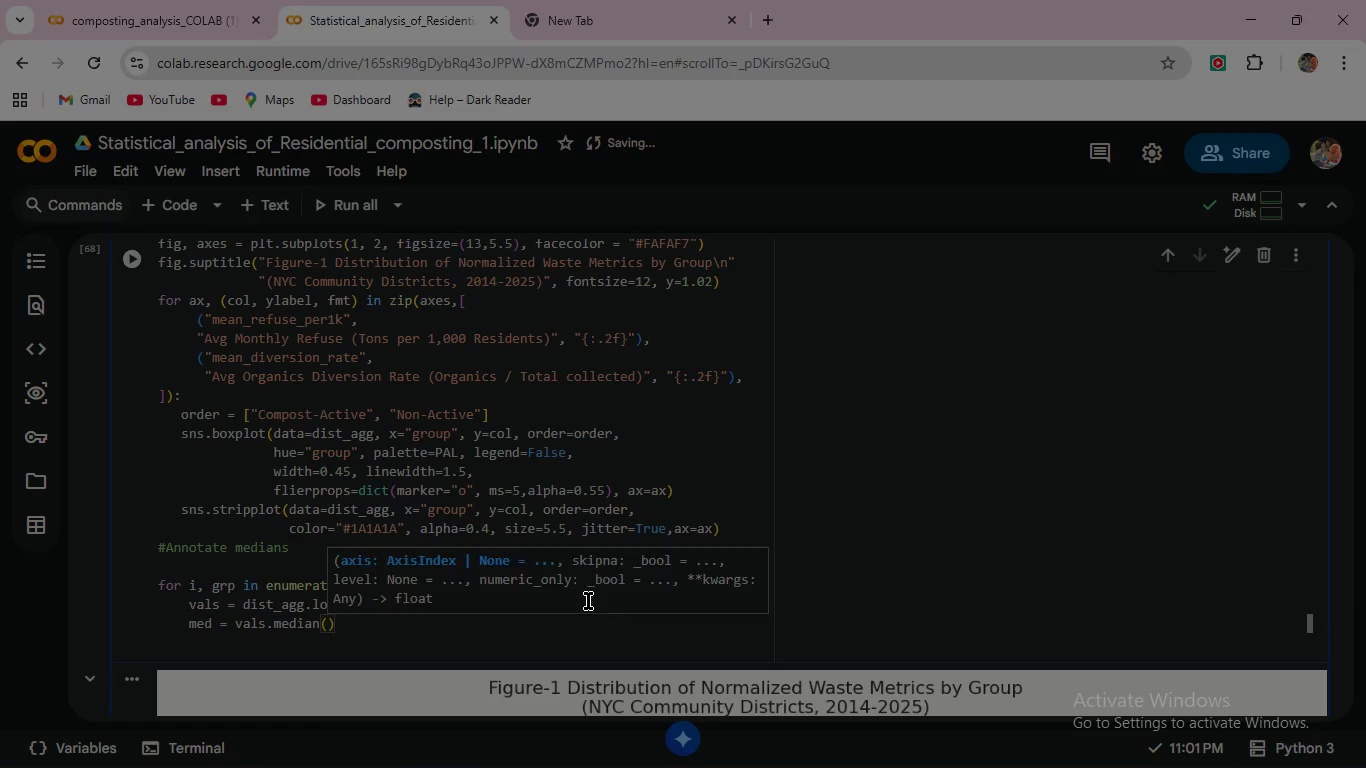 
key(ArrowRight)
 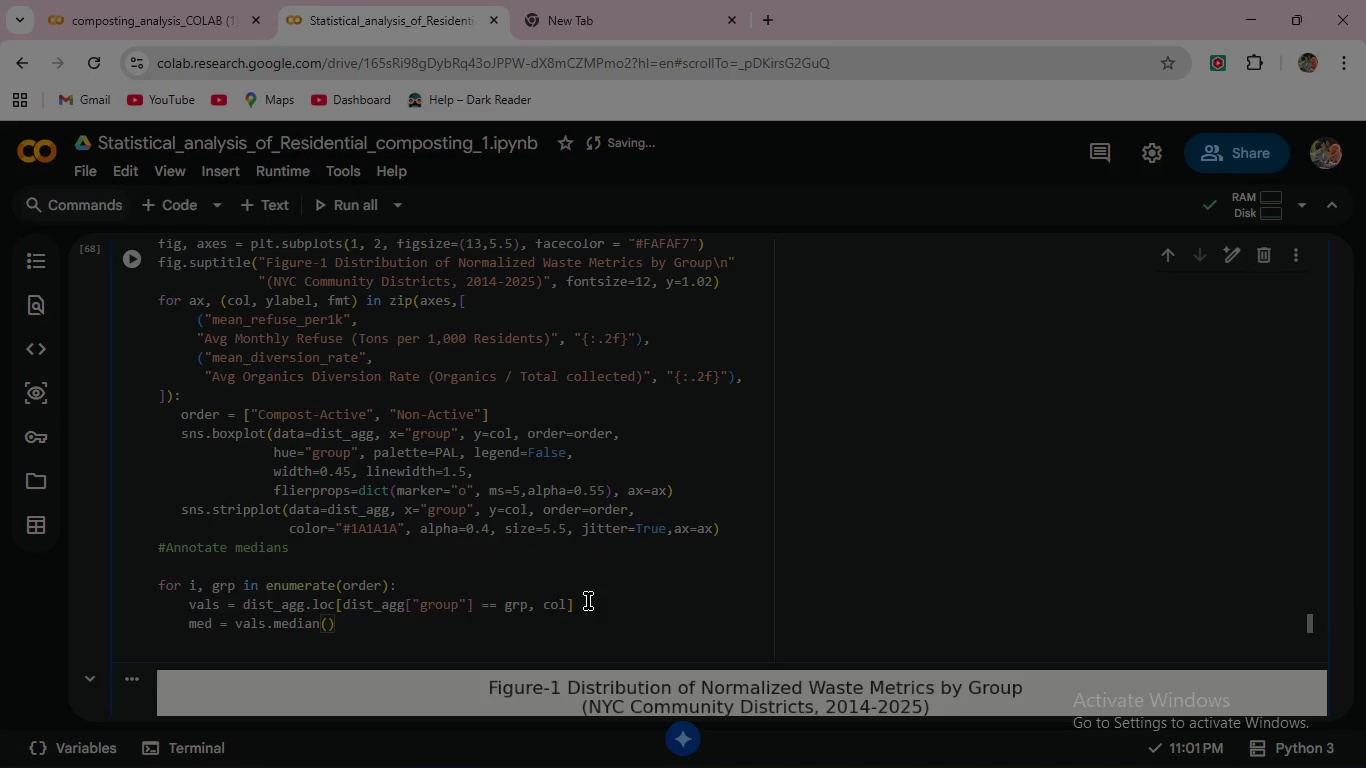 
key(Enter)
 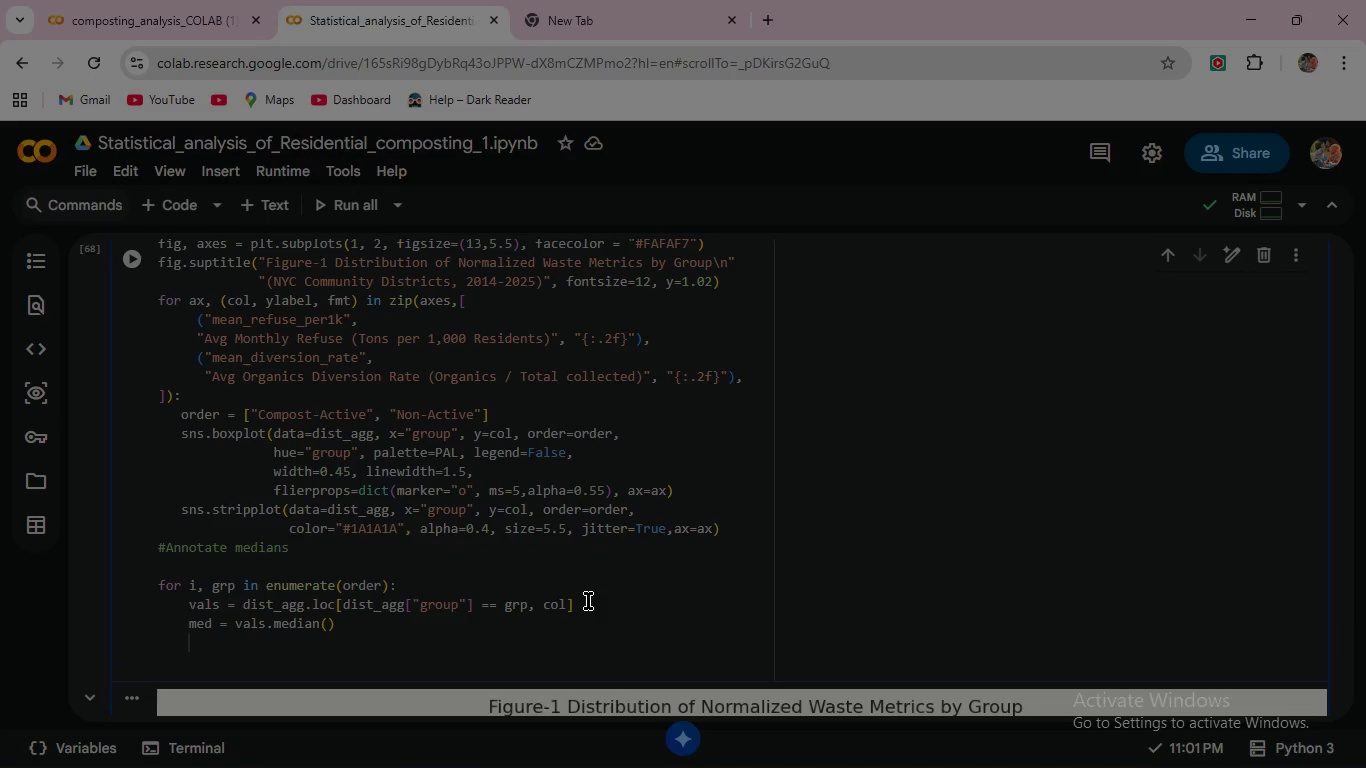 
type(ax.text(i, med, f" {fmt.format)
 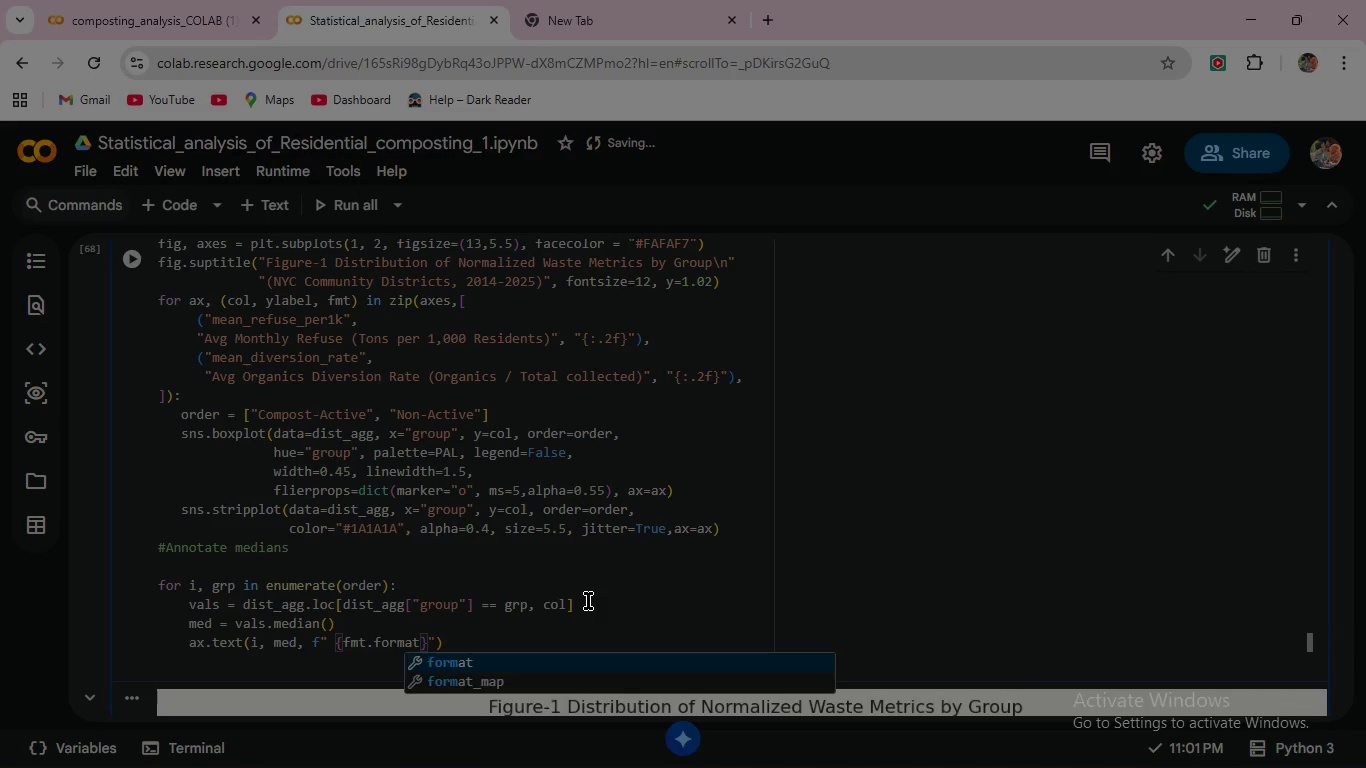 
type((med)
 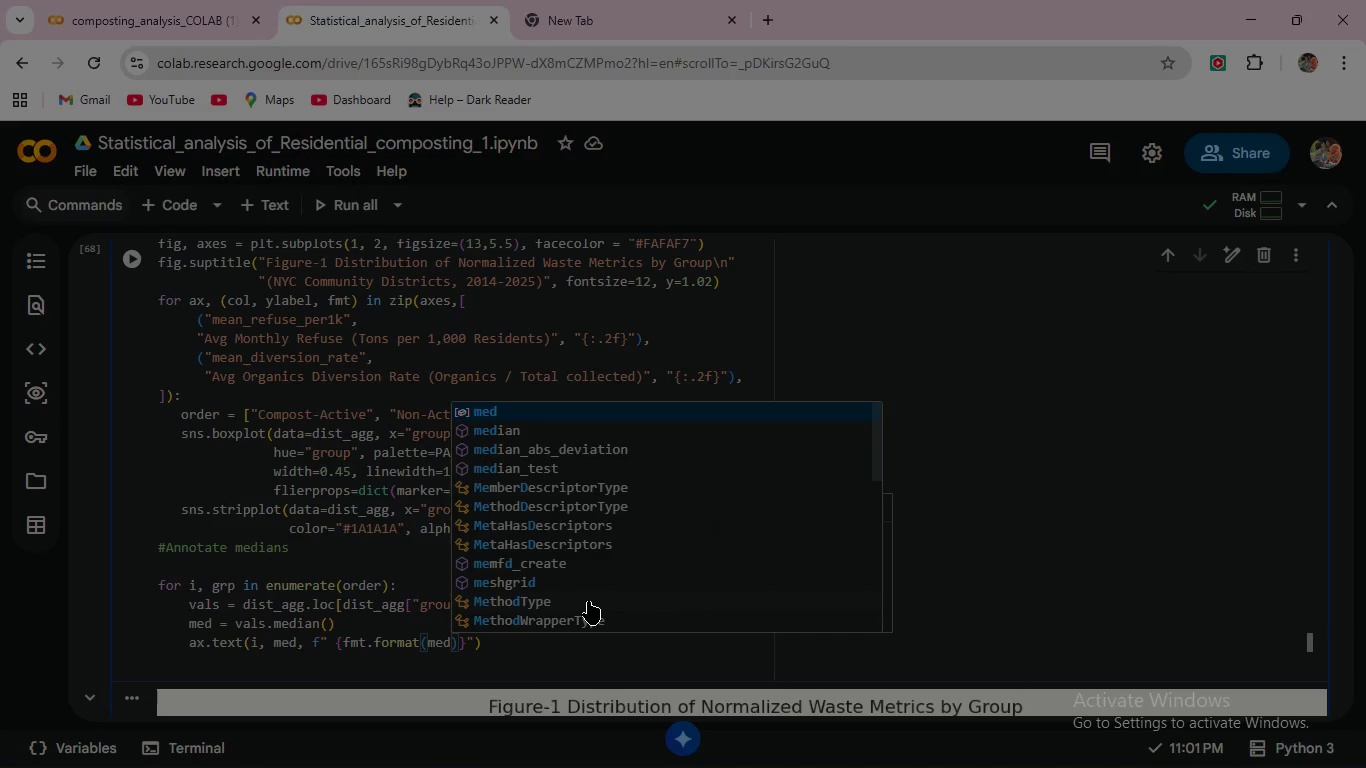 
key(ArrowRight)
 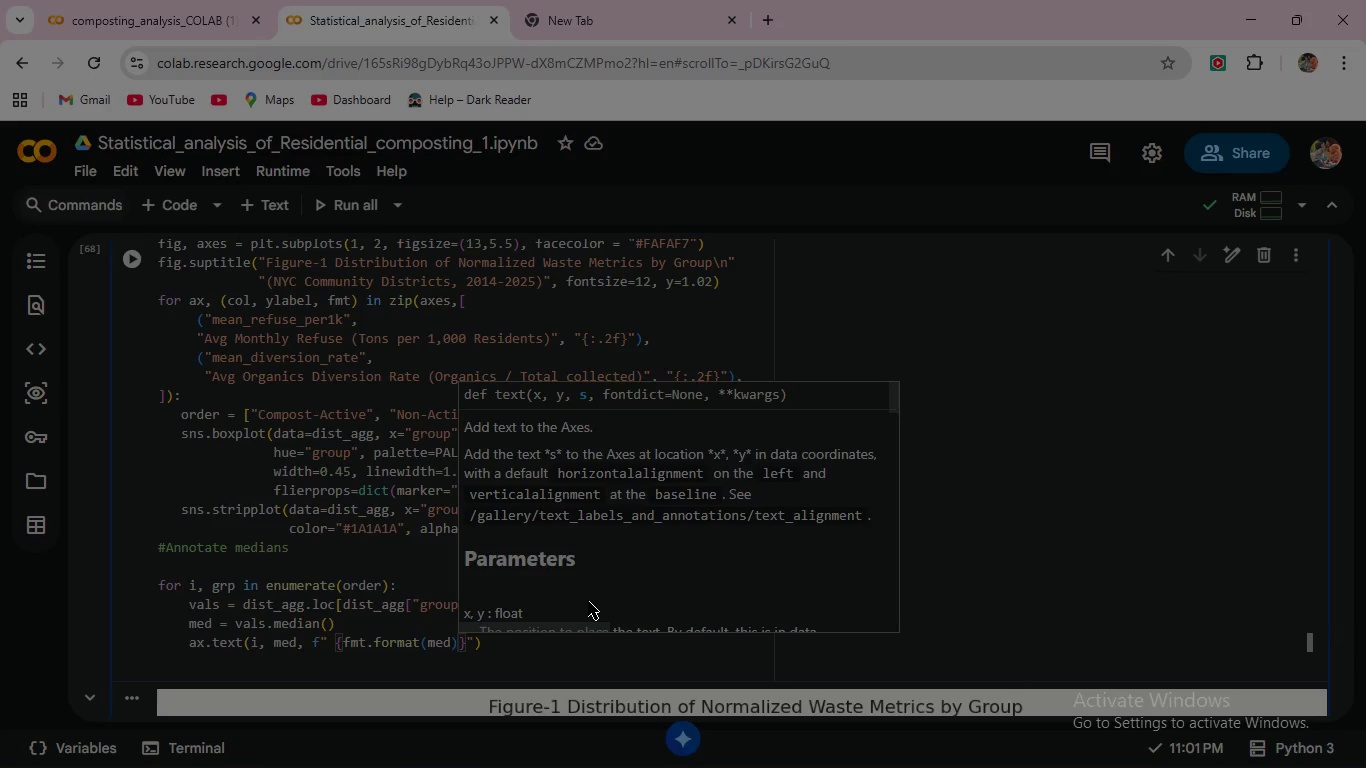 
key(ArrowRight)
 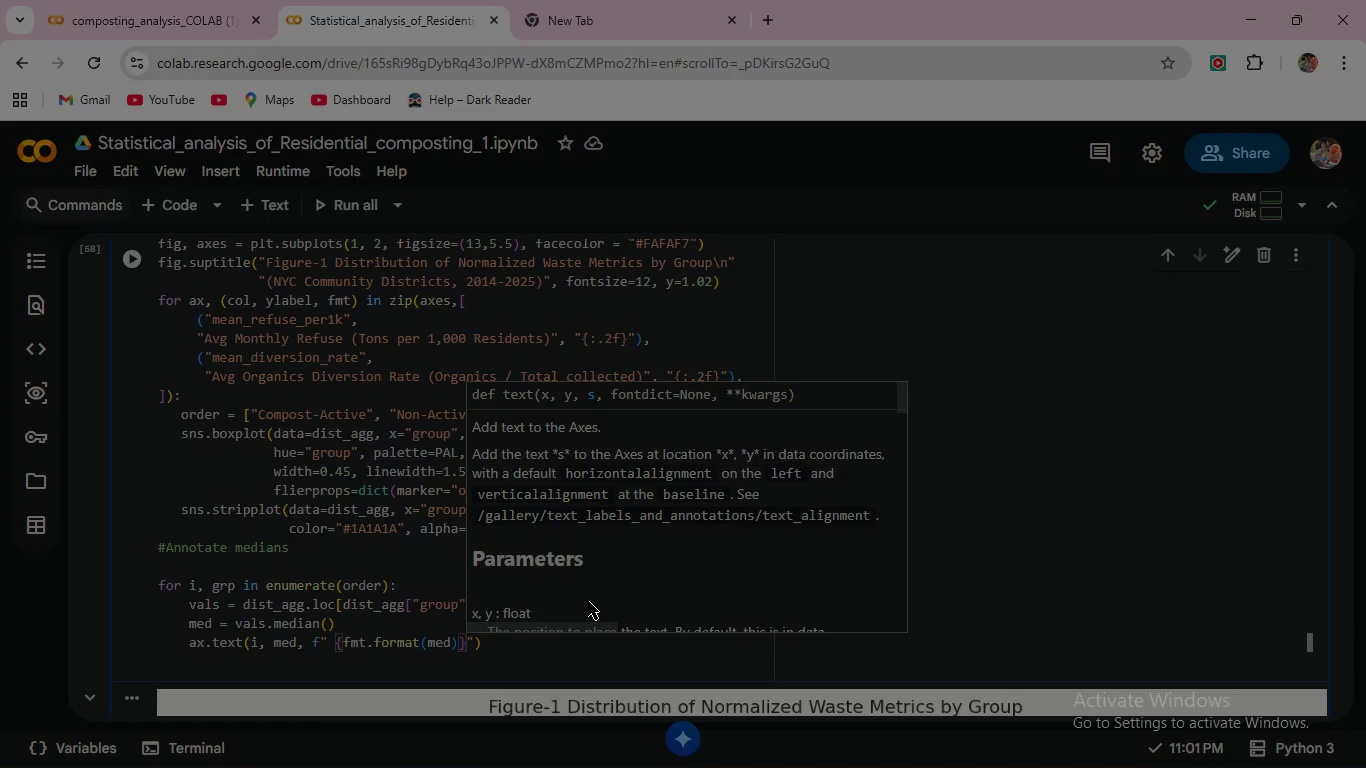 
key(ArrowRight)
 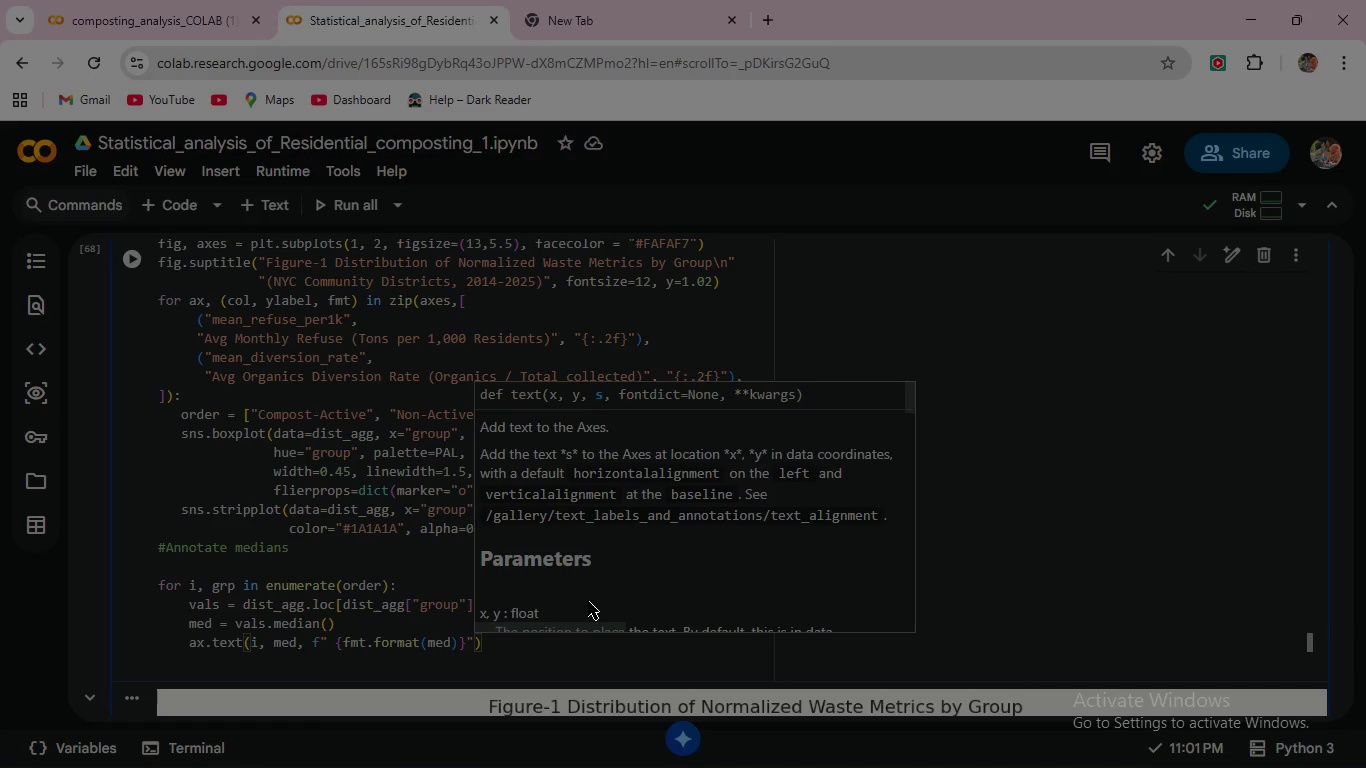 
type(, va=")
 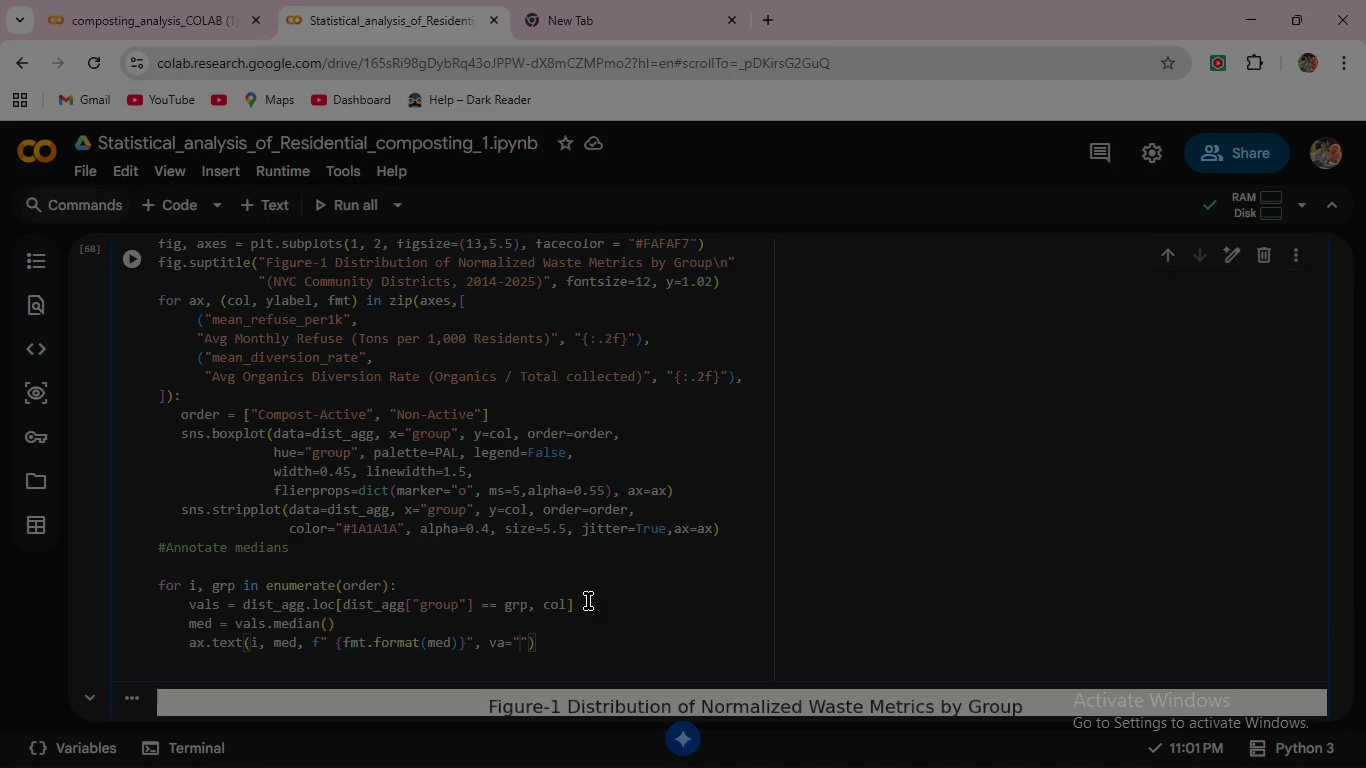 
wait(5.48)
 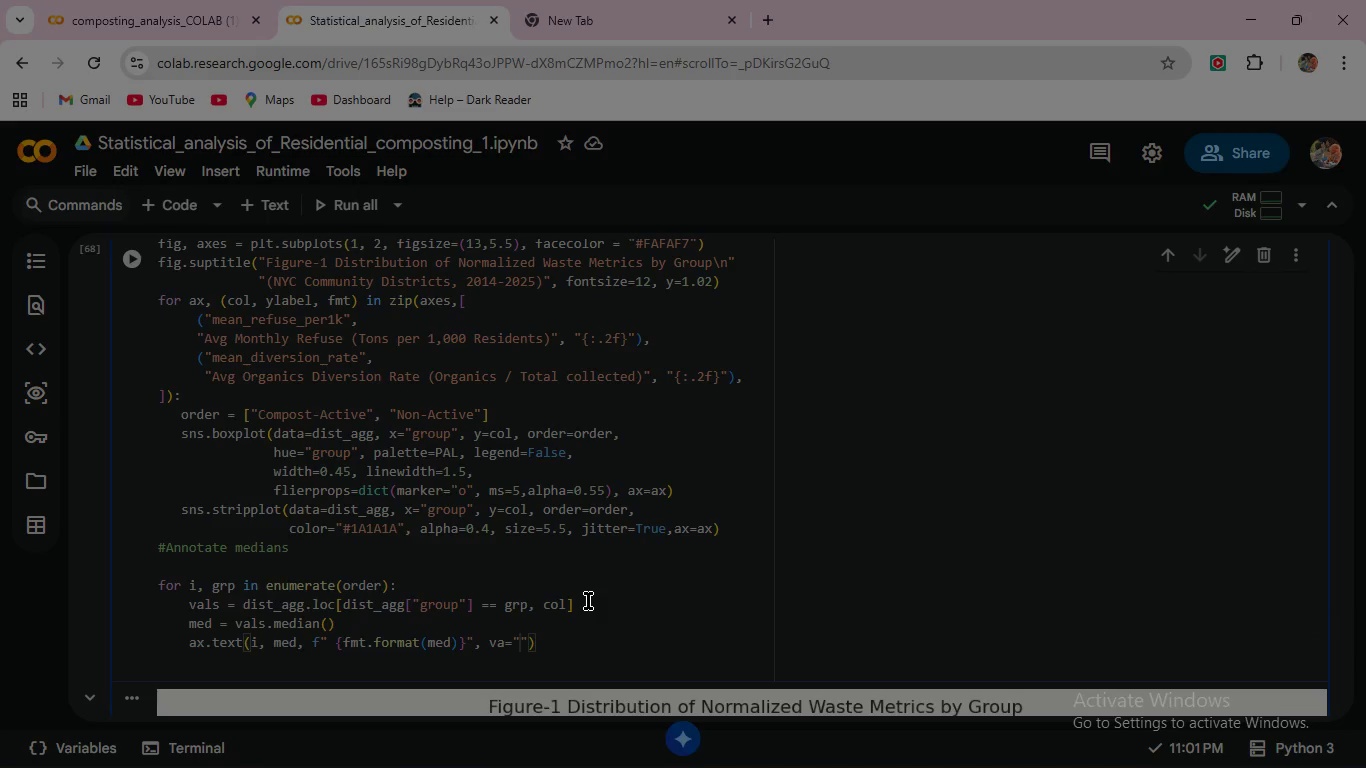 
type(center)
 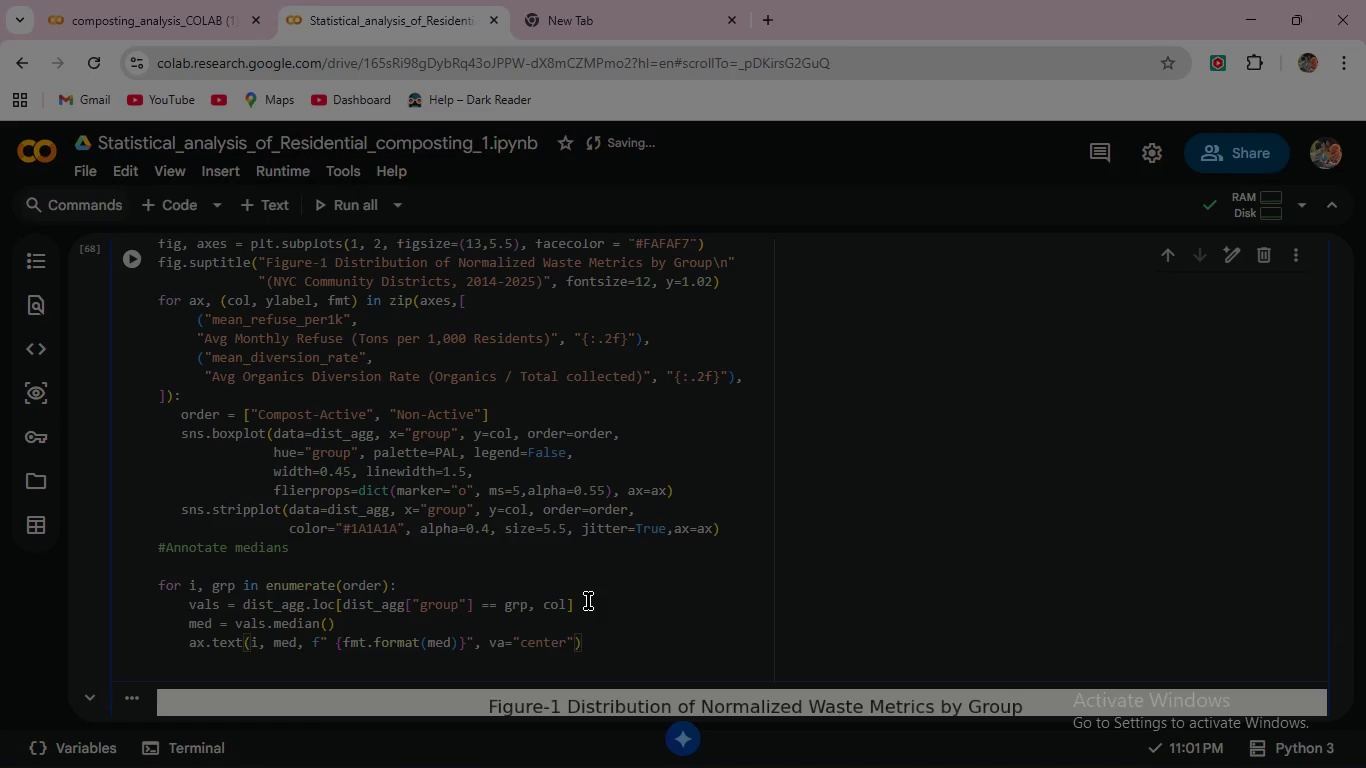 
key(ArrowRight)
 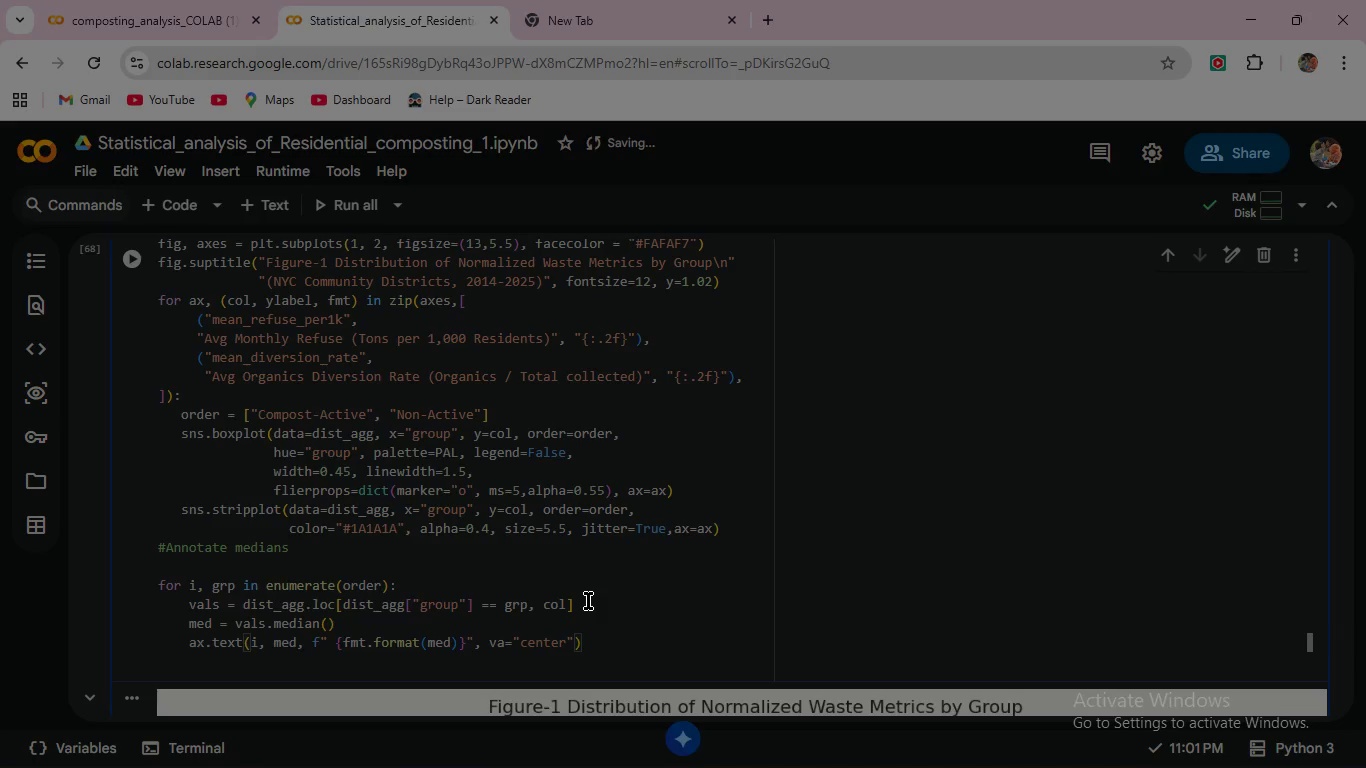 
type( , ha="left)
 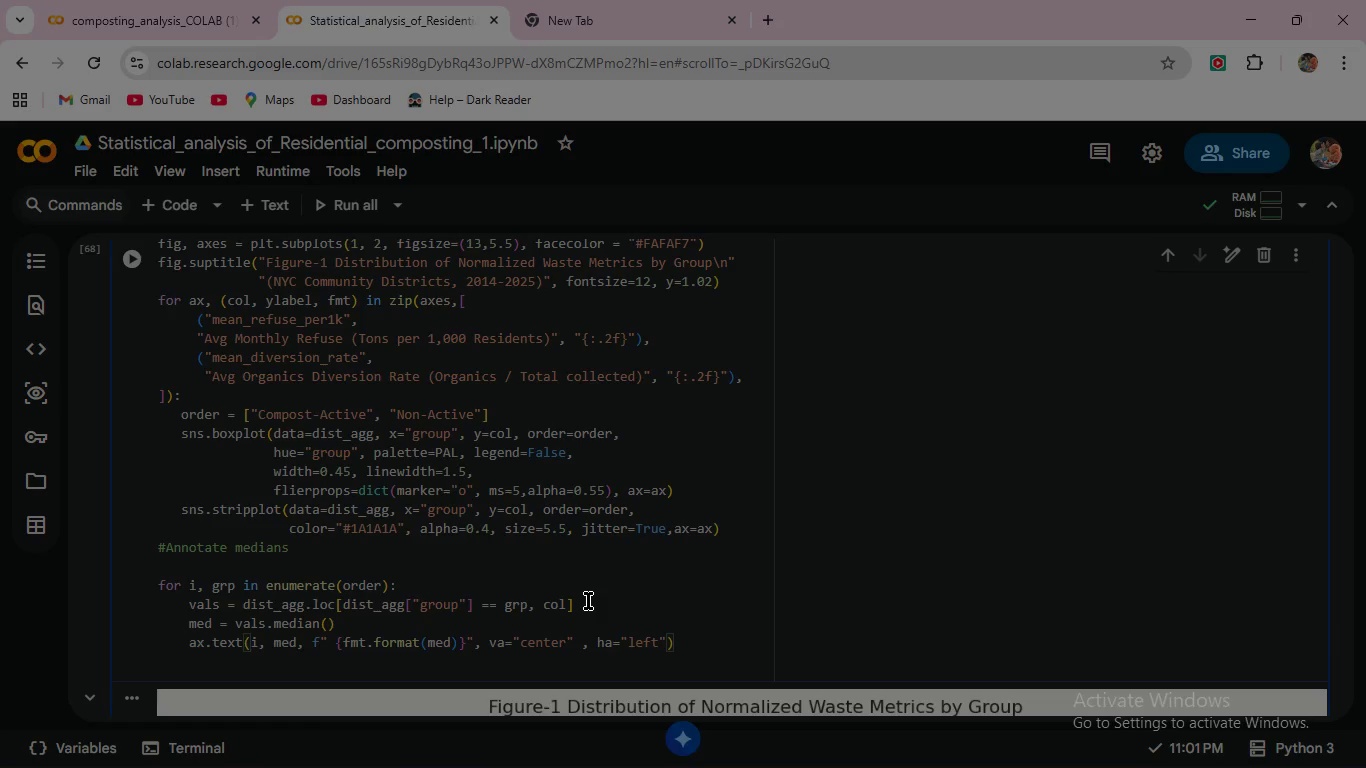 
key(ArrowRight)
 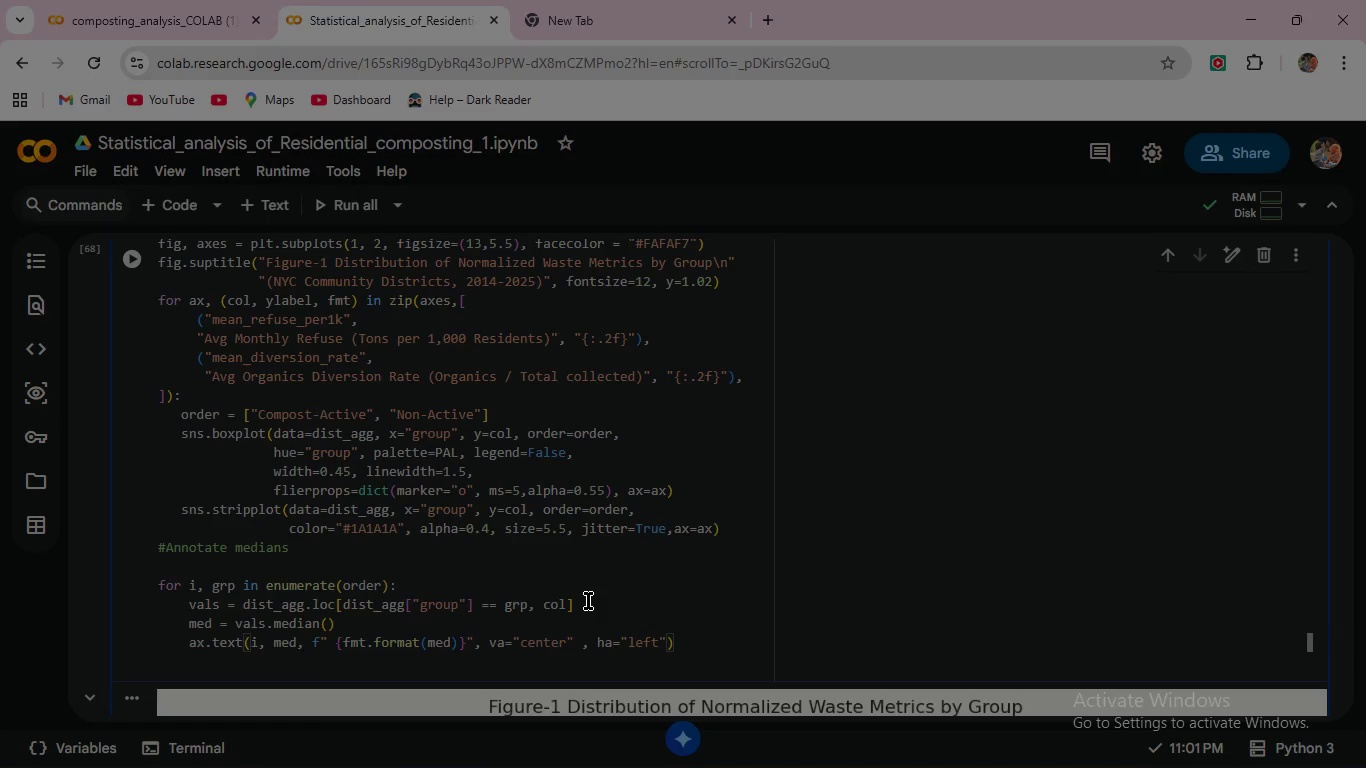 
key(Comma)
 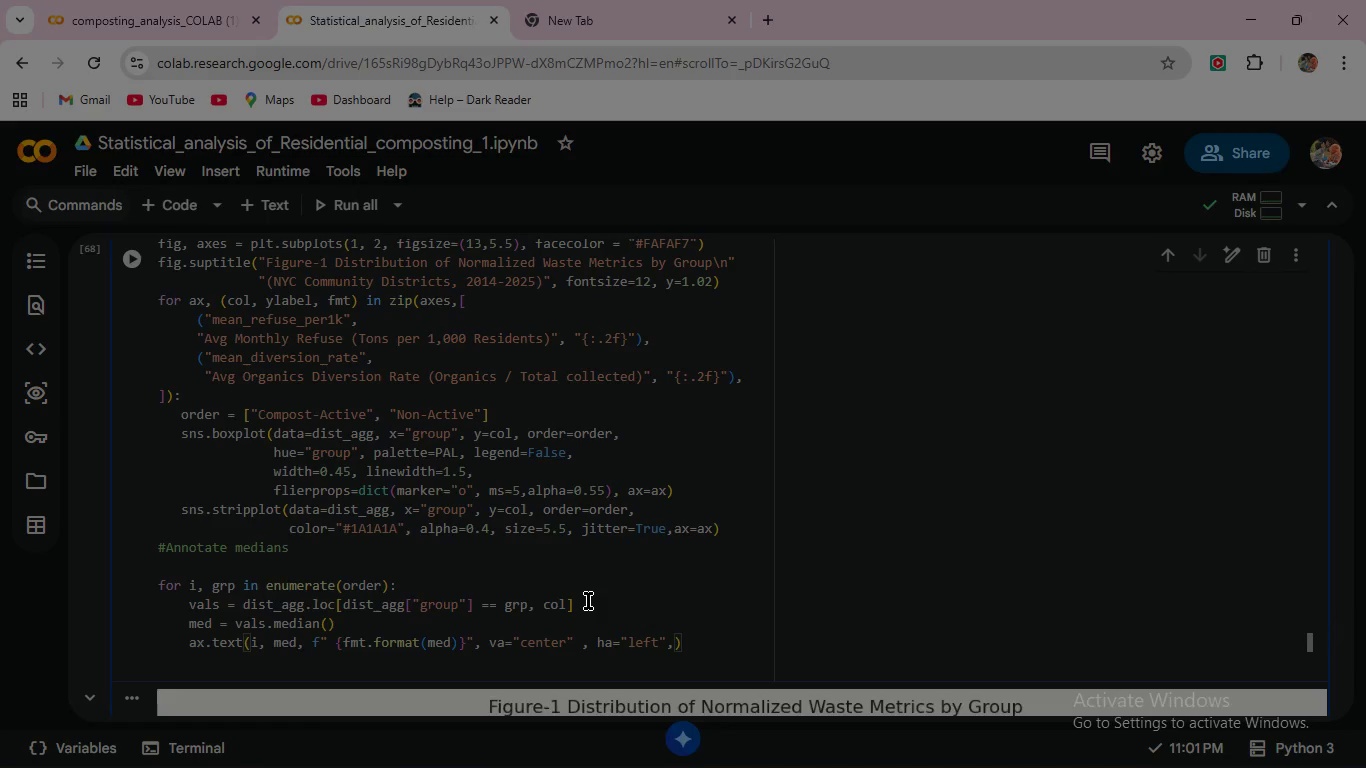 
key(Enter)
 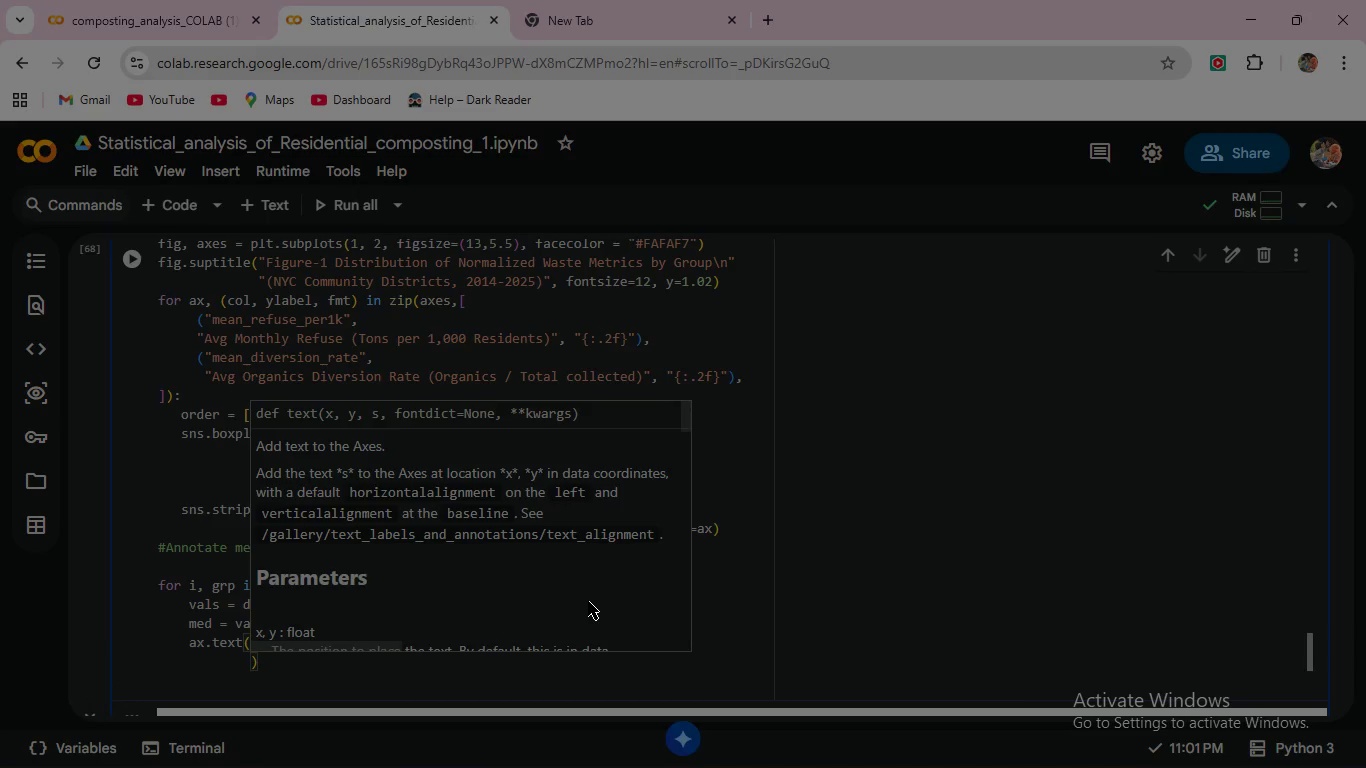 
type(fontsize=8.5, color=PAL)
 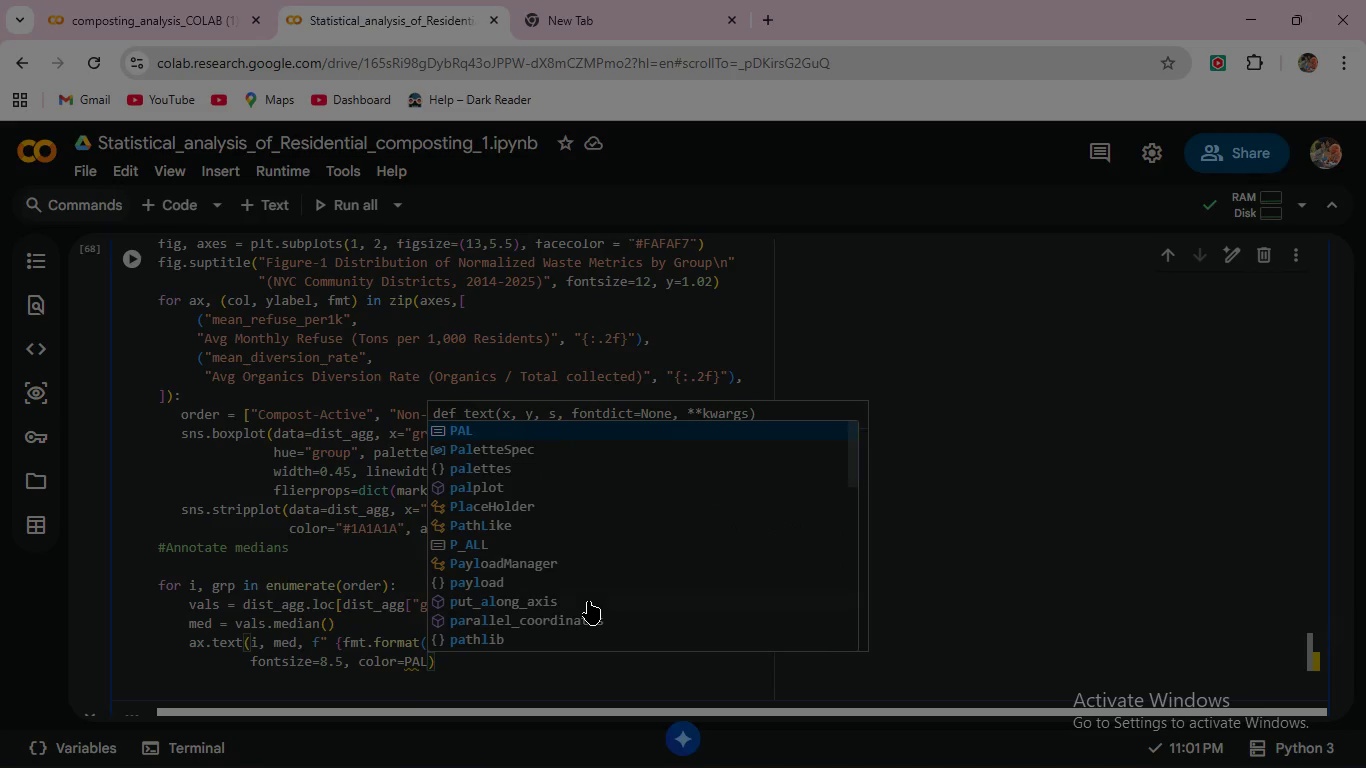 
type([grp)
 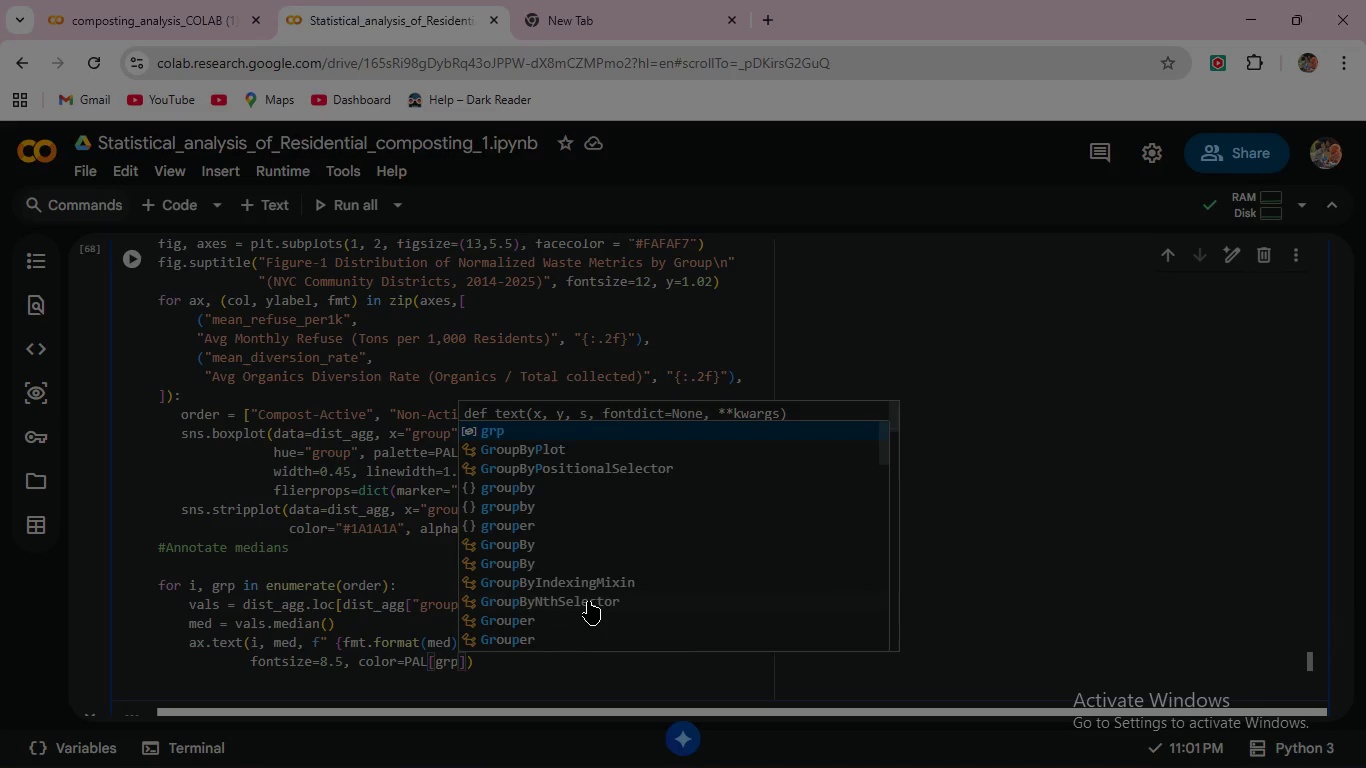 
key(ArrowRight)
 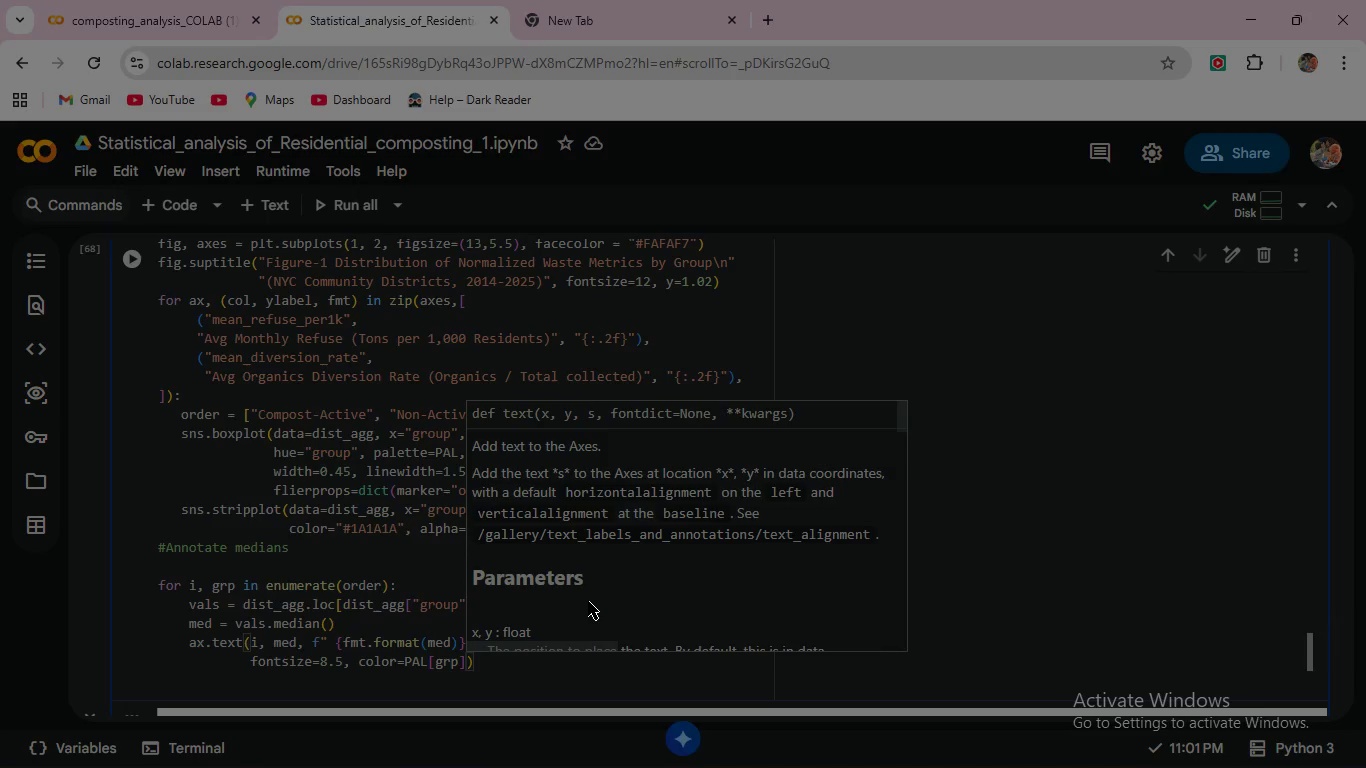 
type(, fontweight="bold)
 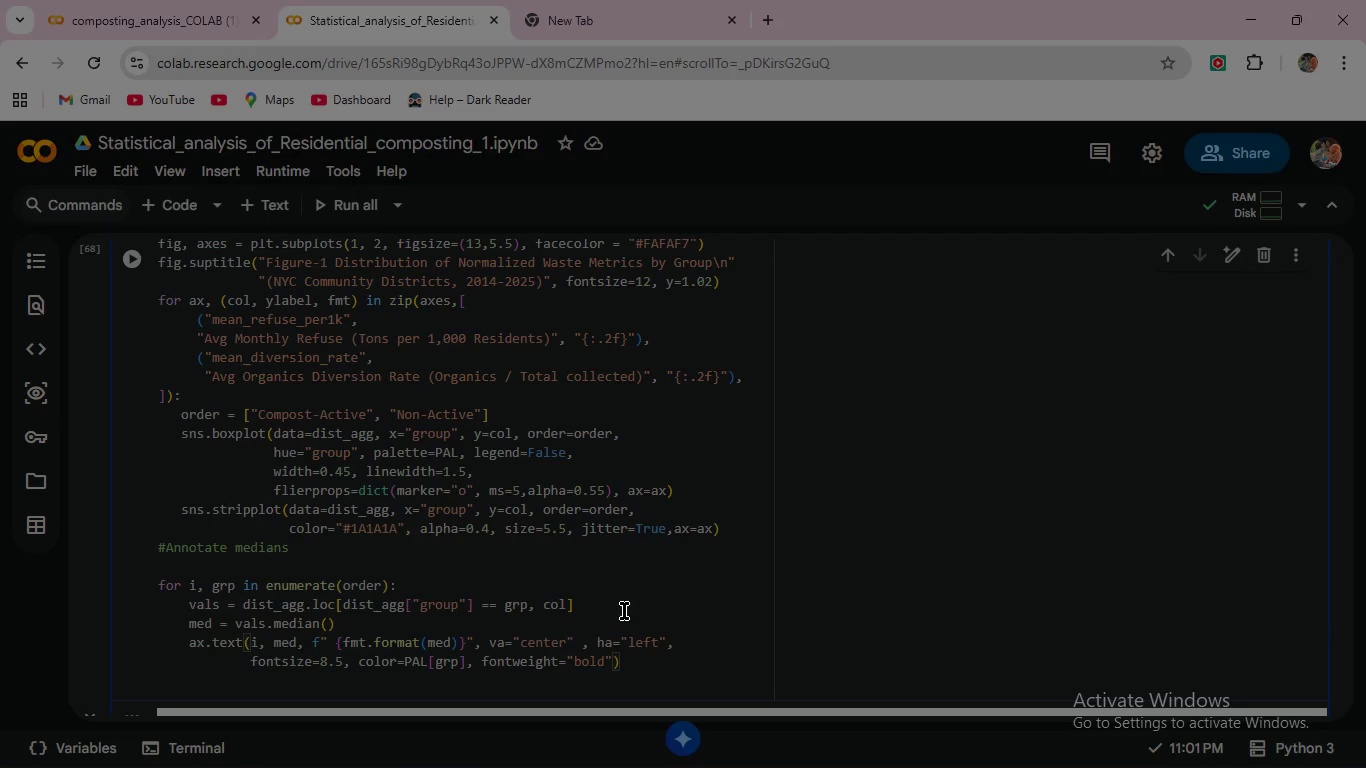 
left_click([638, 661])
 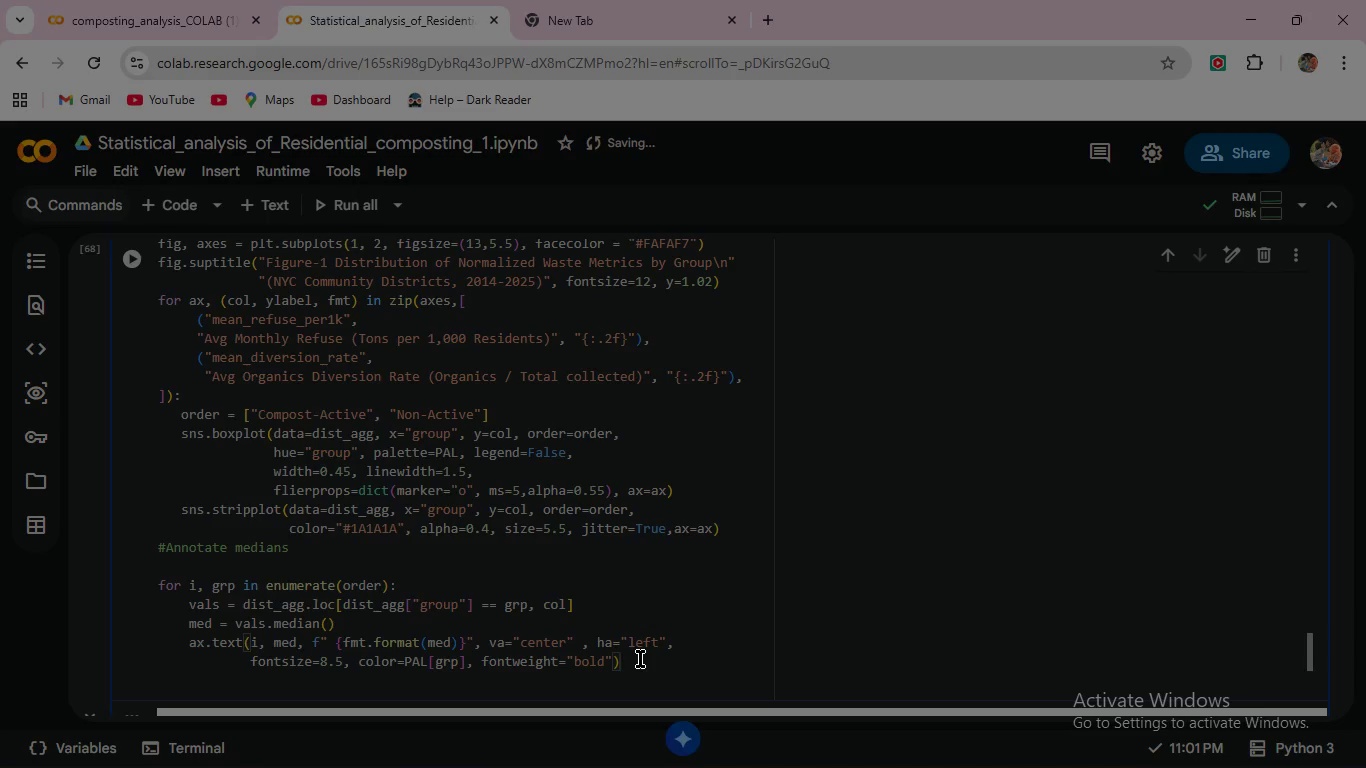 
key(Enter)
 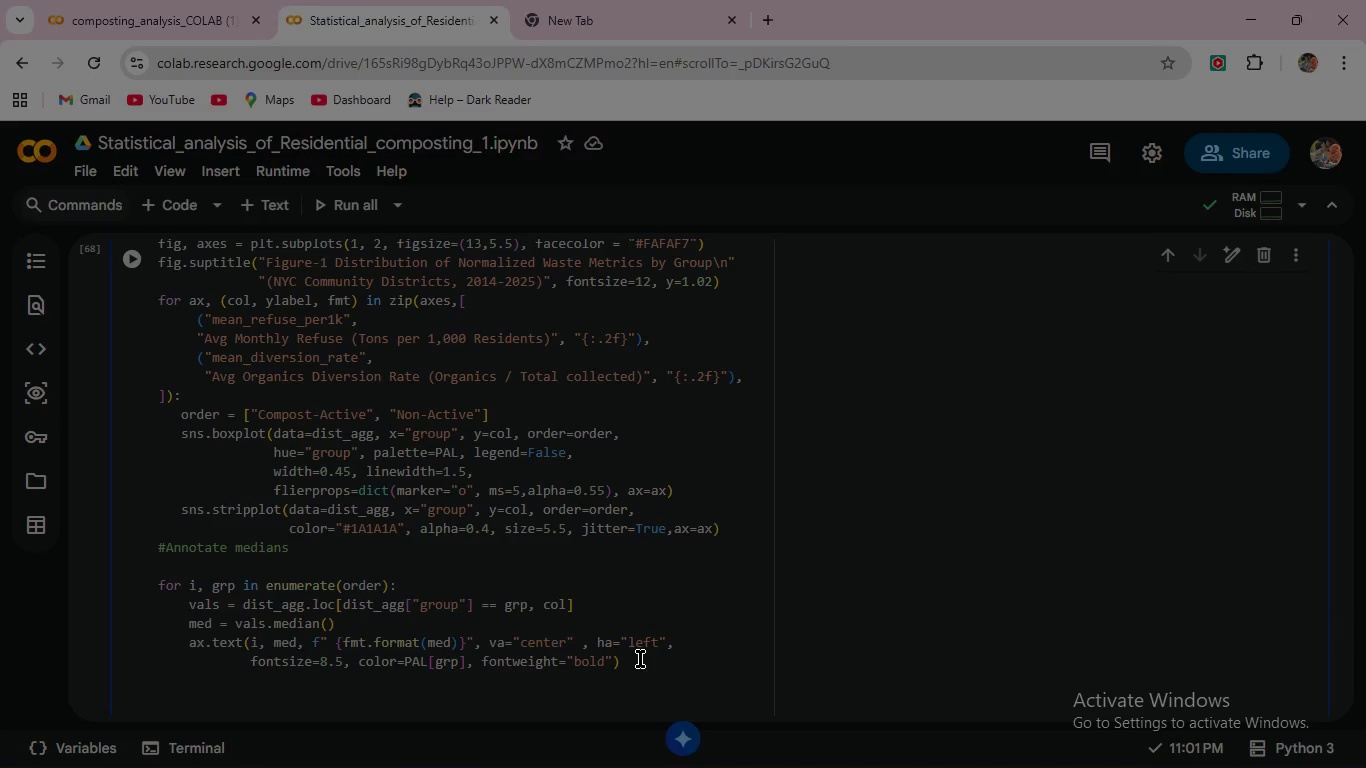 
type(ax.set)
 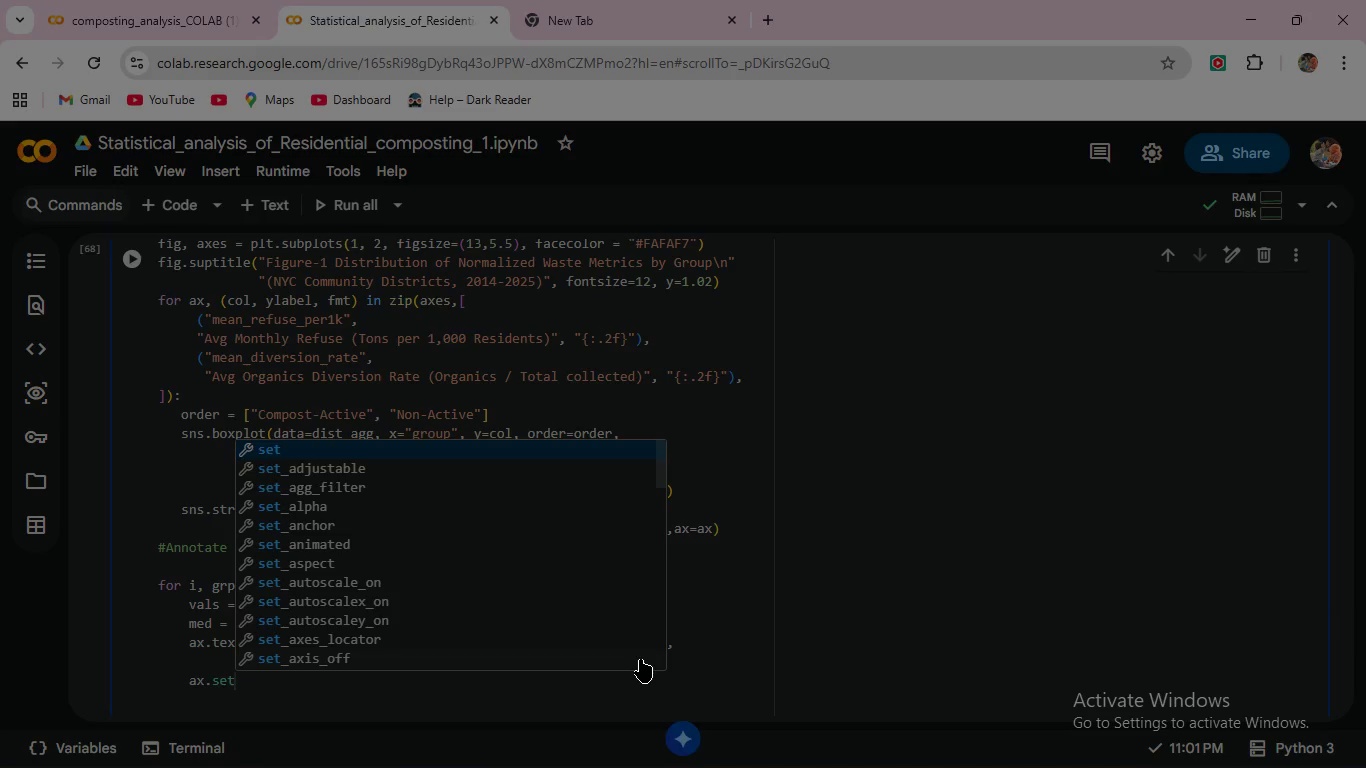 
type(_xlabe)
 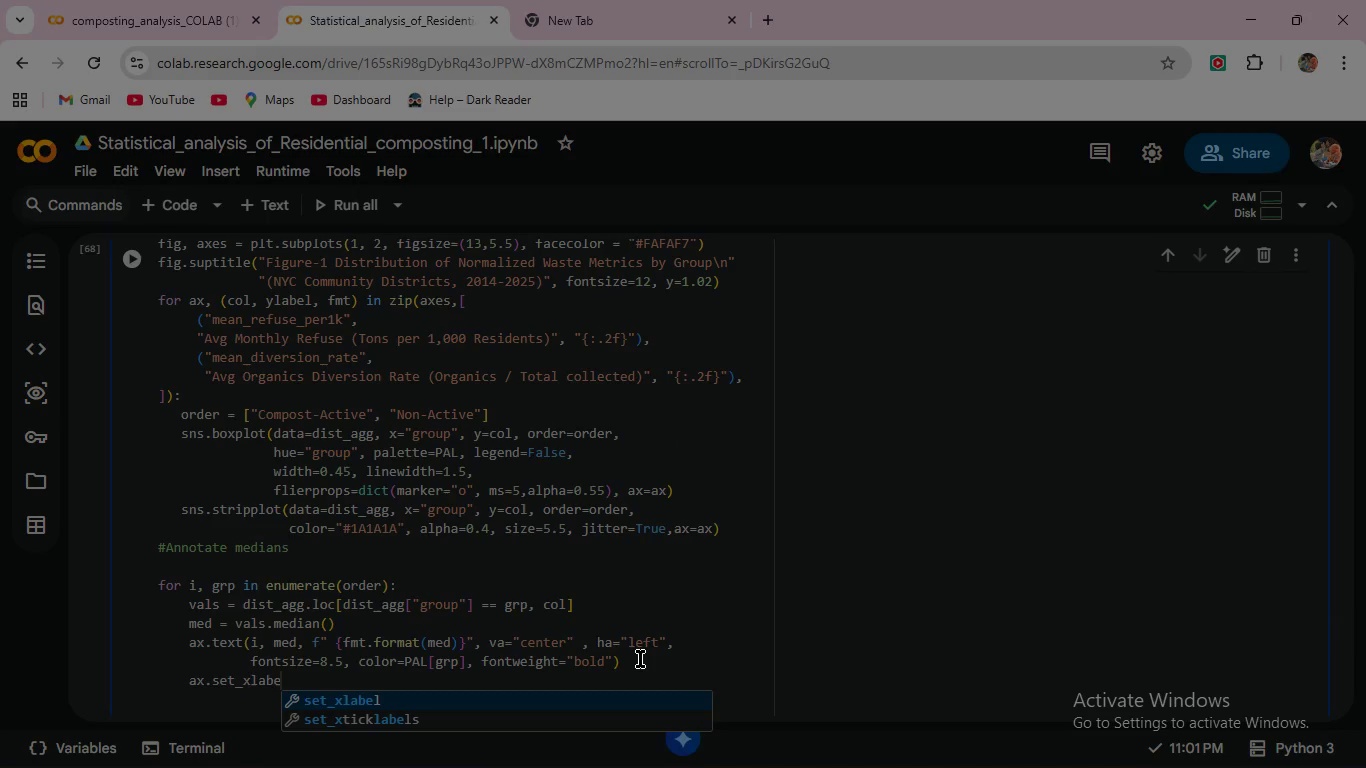 
key(Enter)
 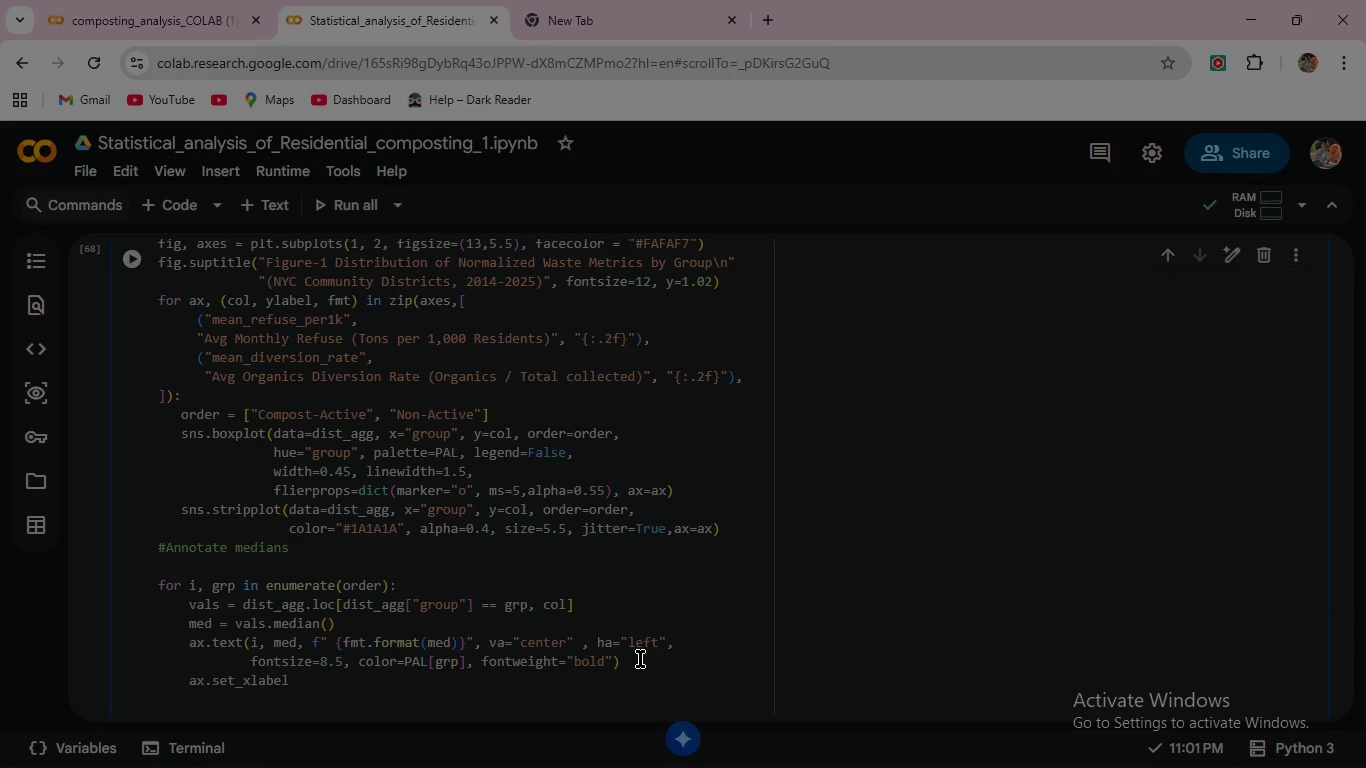 
type(("District Group)
 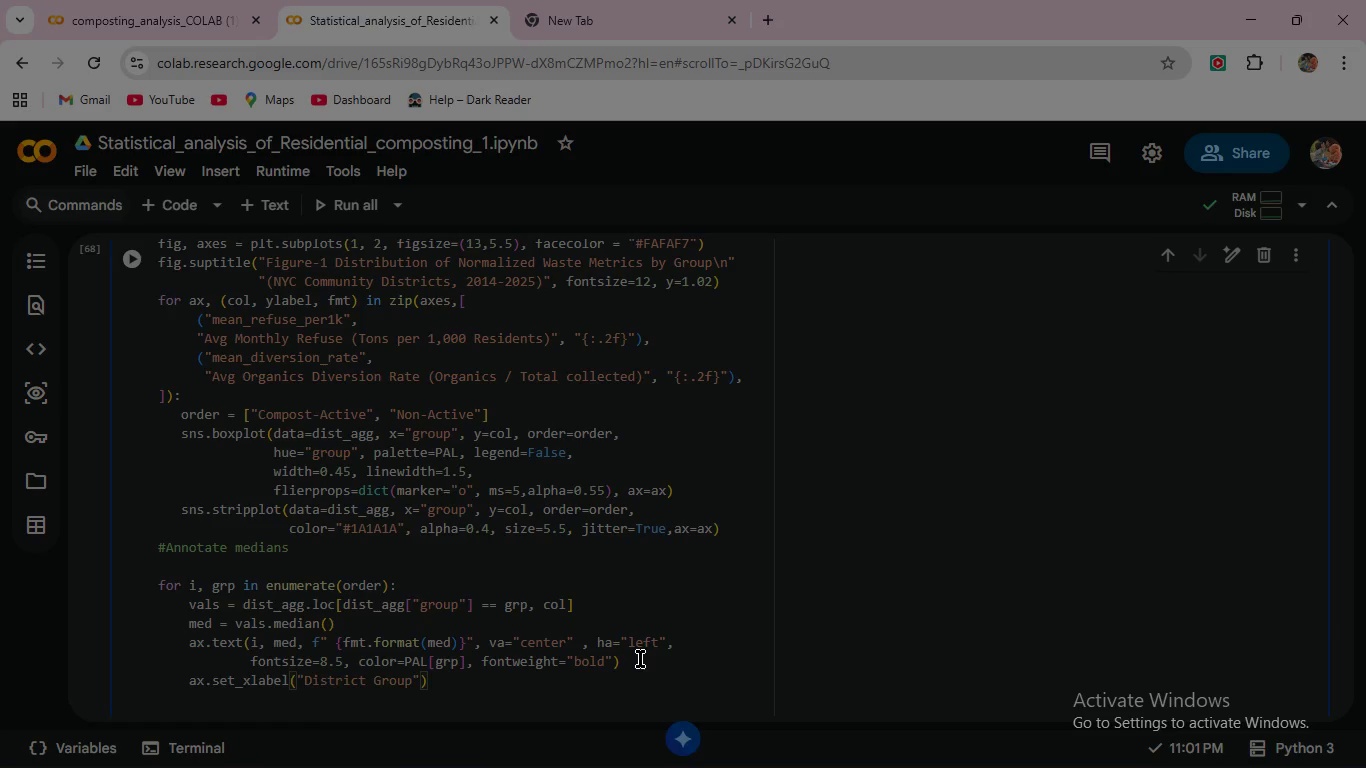 
key(ArrowRight)
 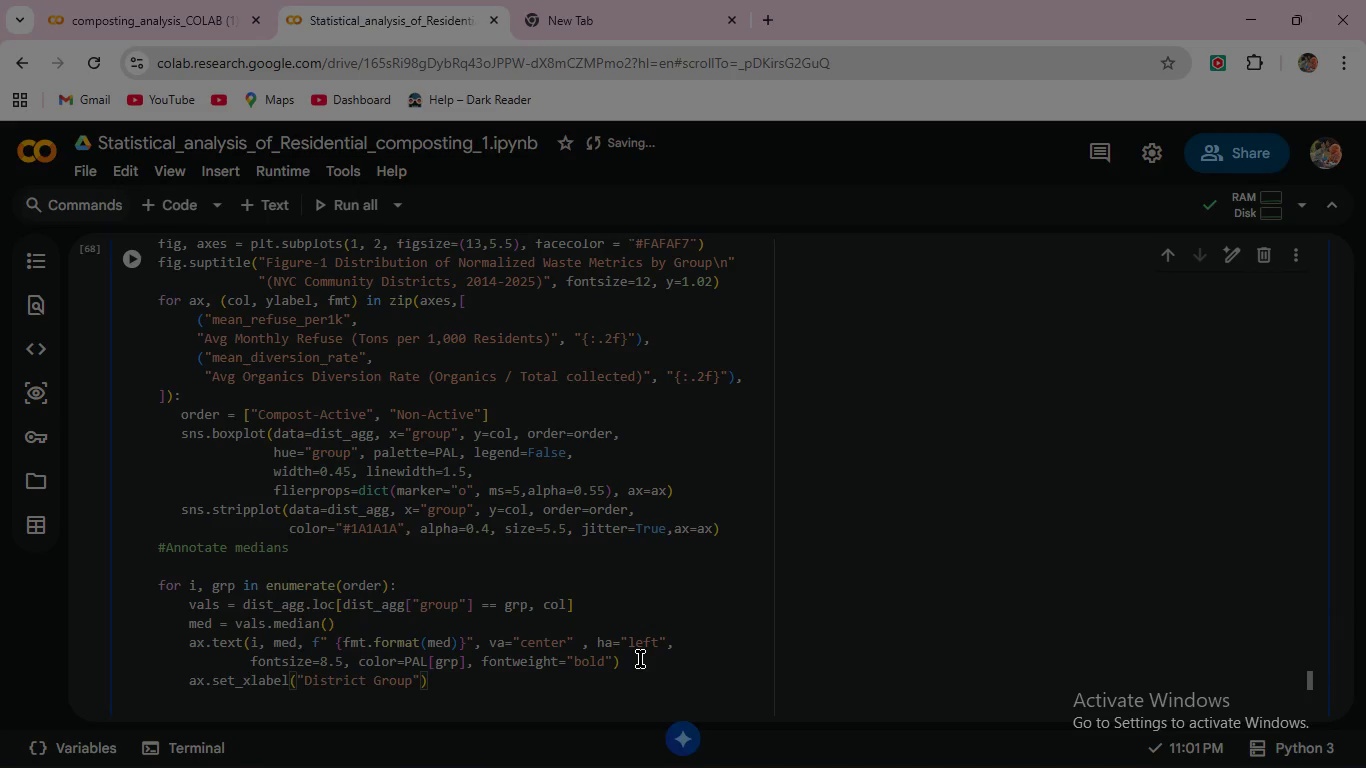 
type(, fontsize)
 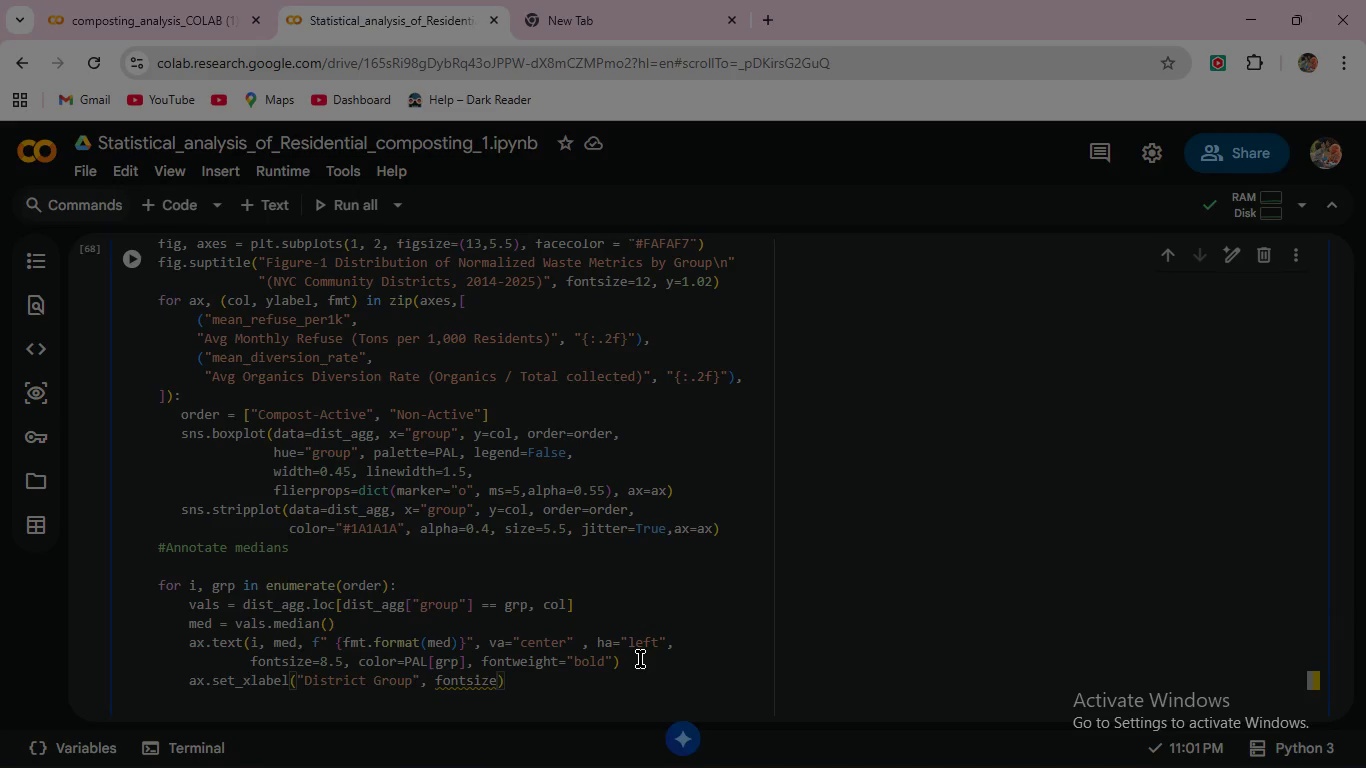 
wait(5.42)
 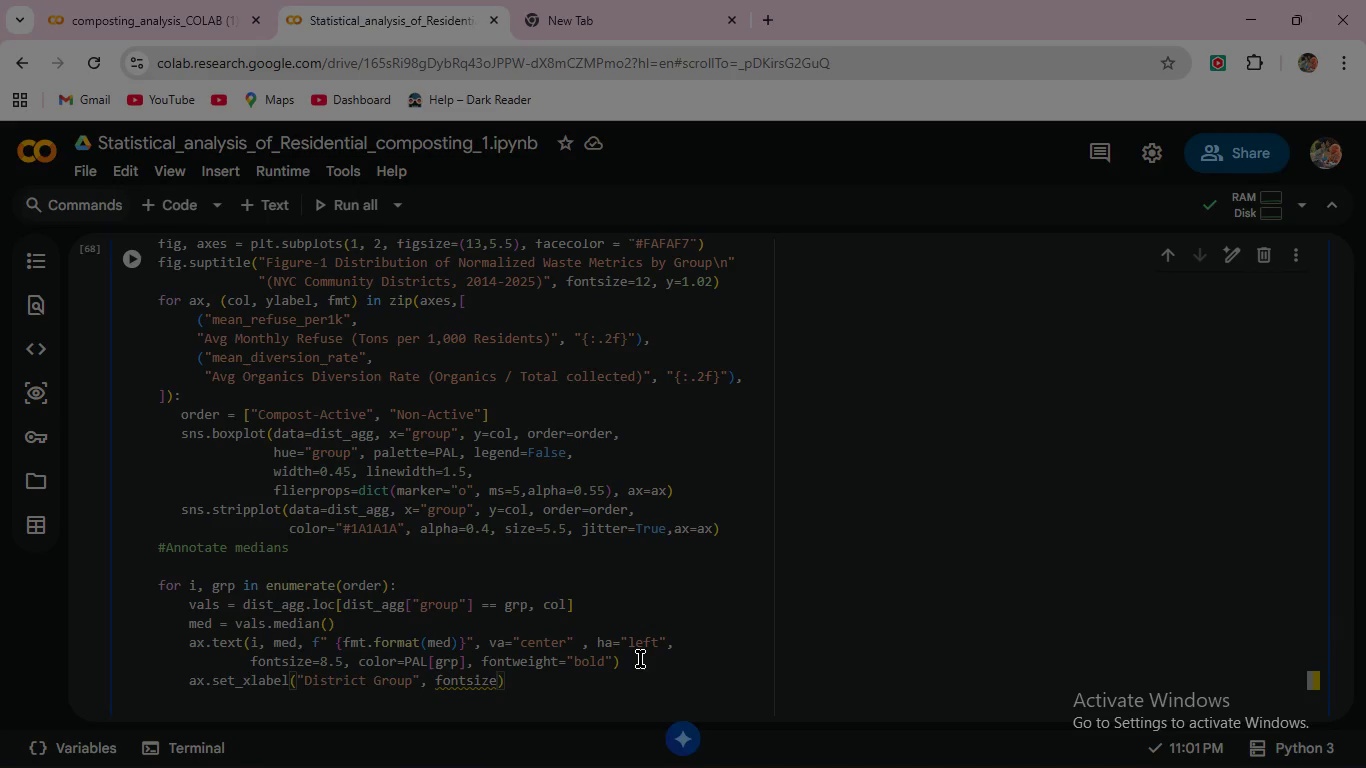 
type(=10)
 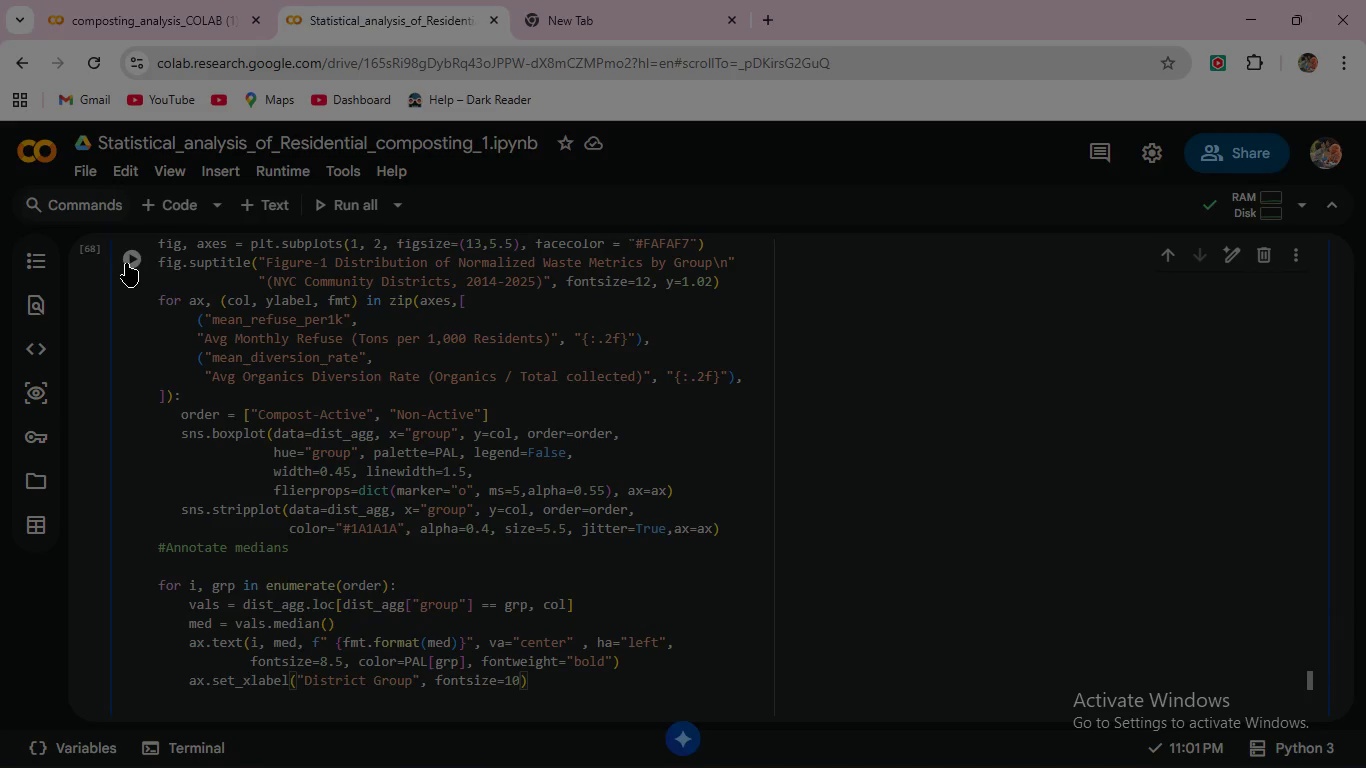 
scroll: coordinate [561, 611], scroll_direction: down, amount: 4.0
 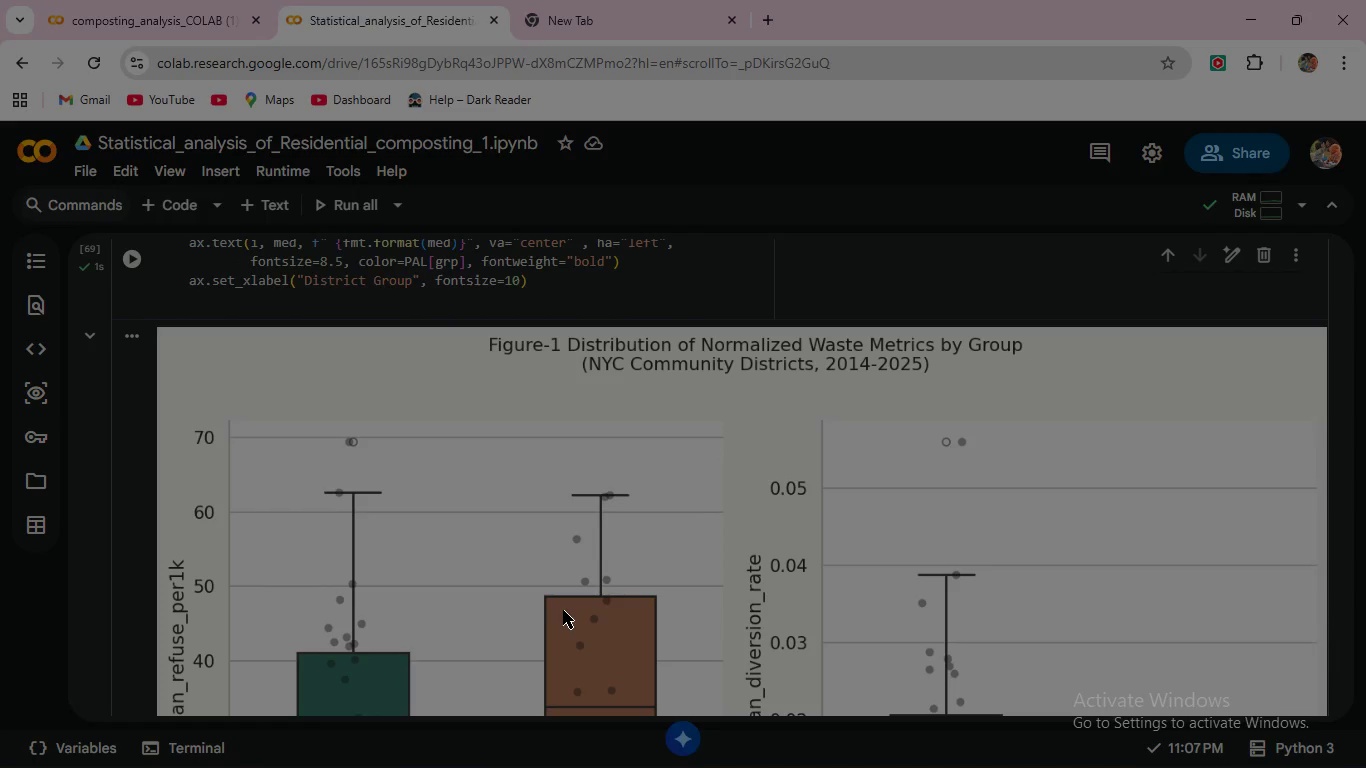 
scroll: coordinate [563, 610], scroll_direction: up, amount: 2.0
 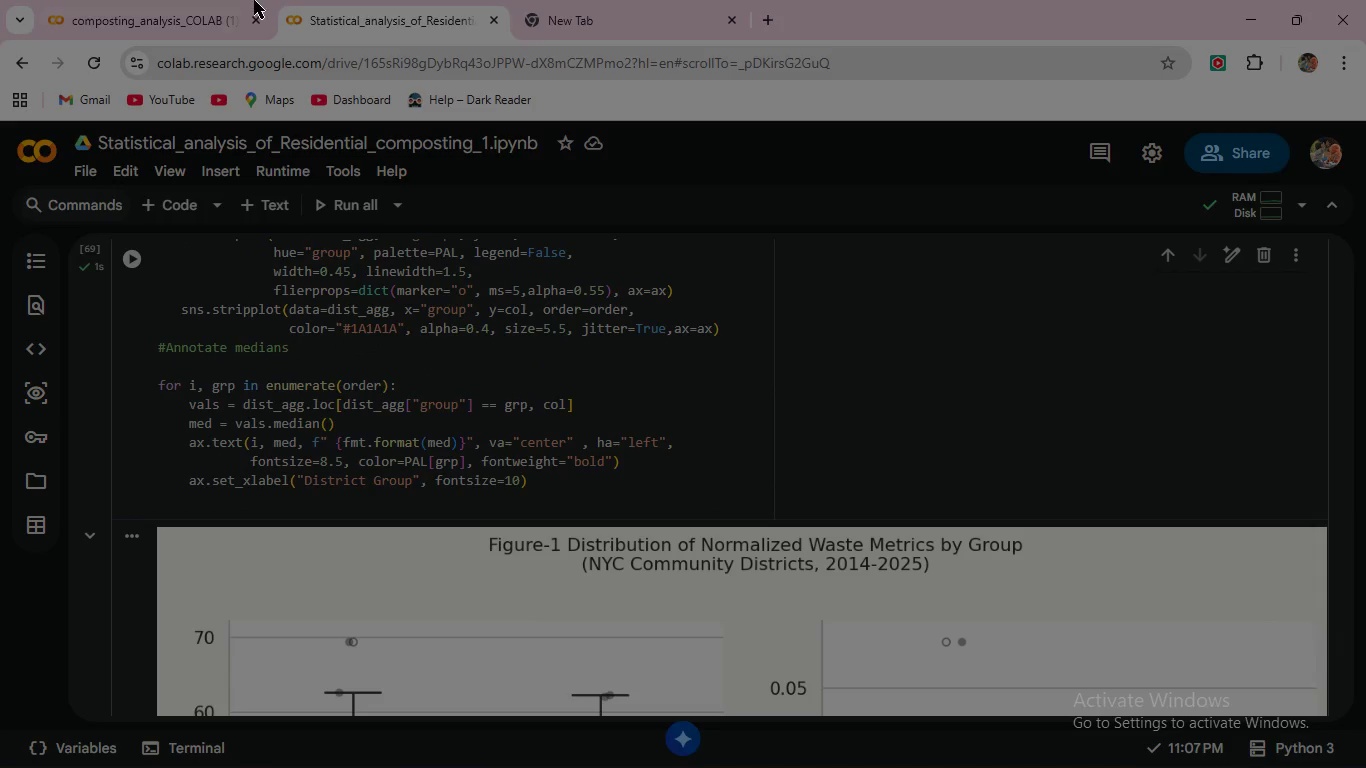 
left_click([555, 473])
 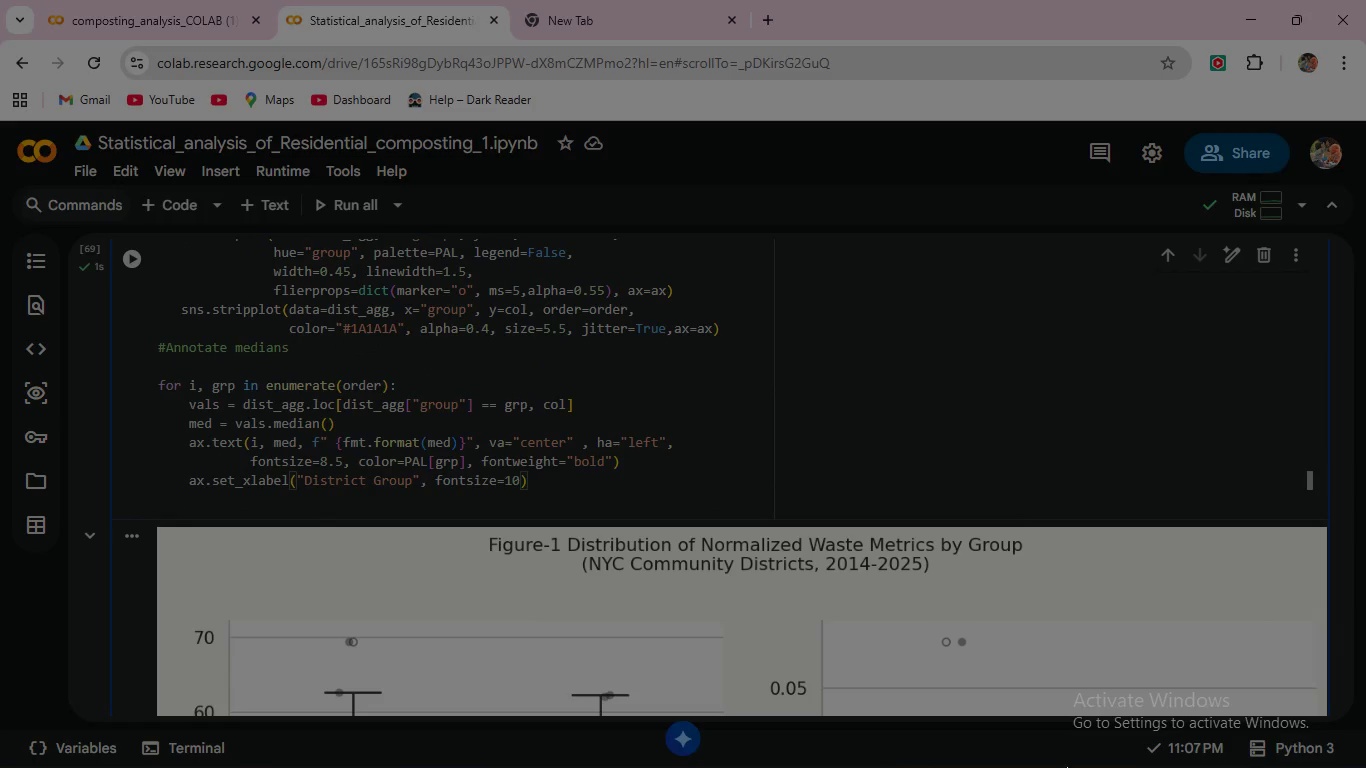 
left_click([1244, 13])